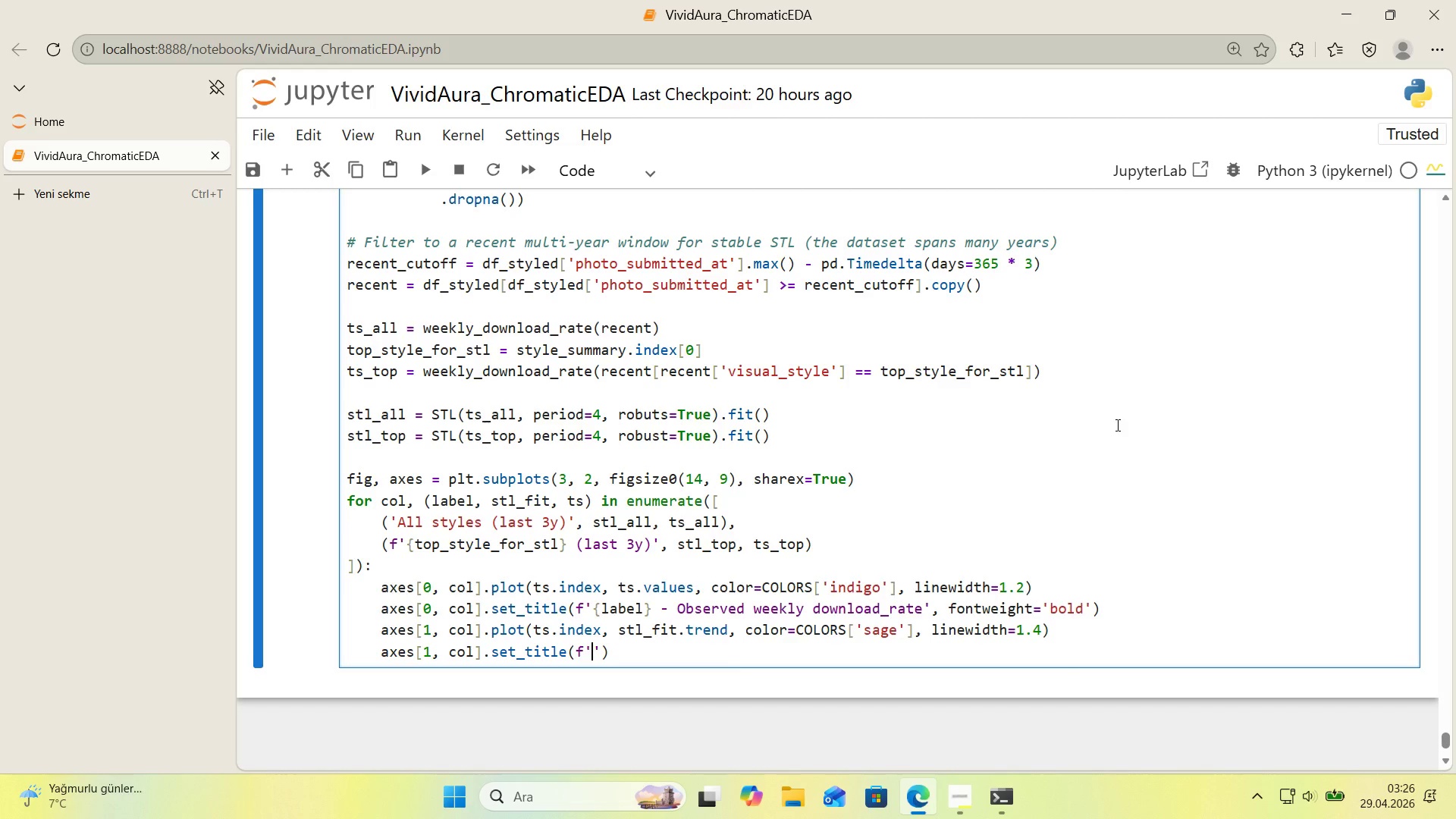 
key(Alt+Control+7)
 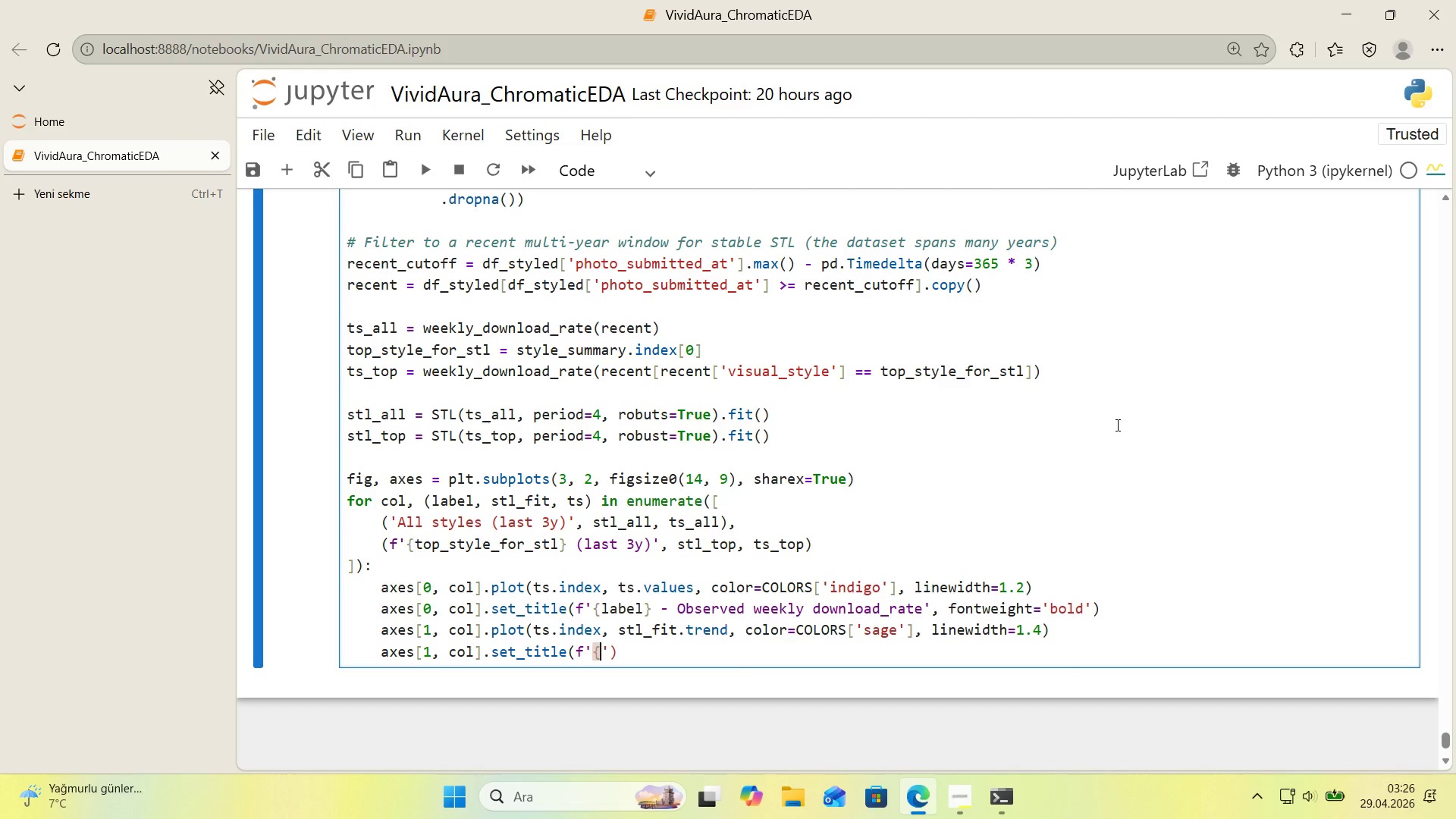 
key(Alt+Control+0)
 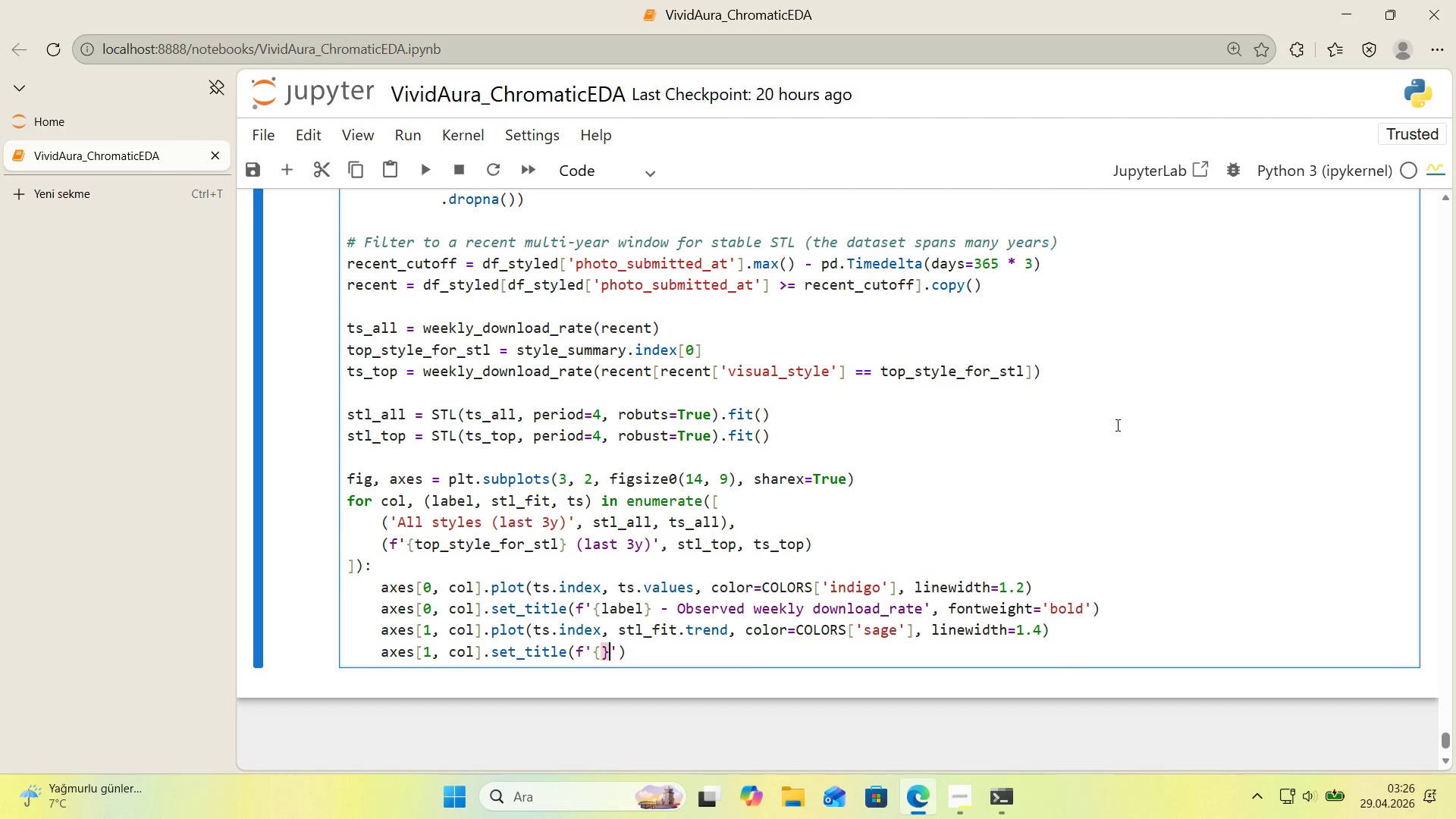 
key(ArrowLeft)
 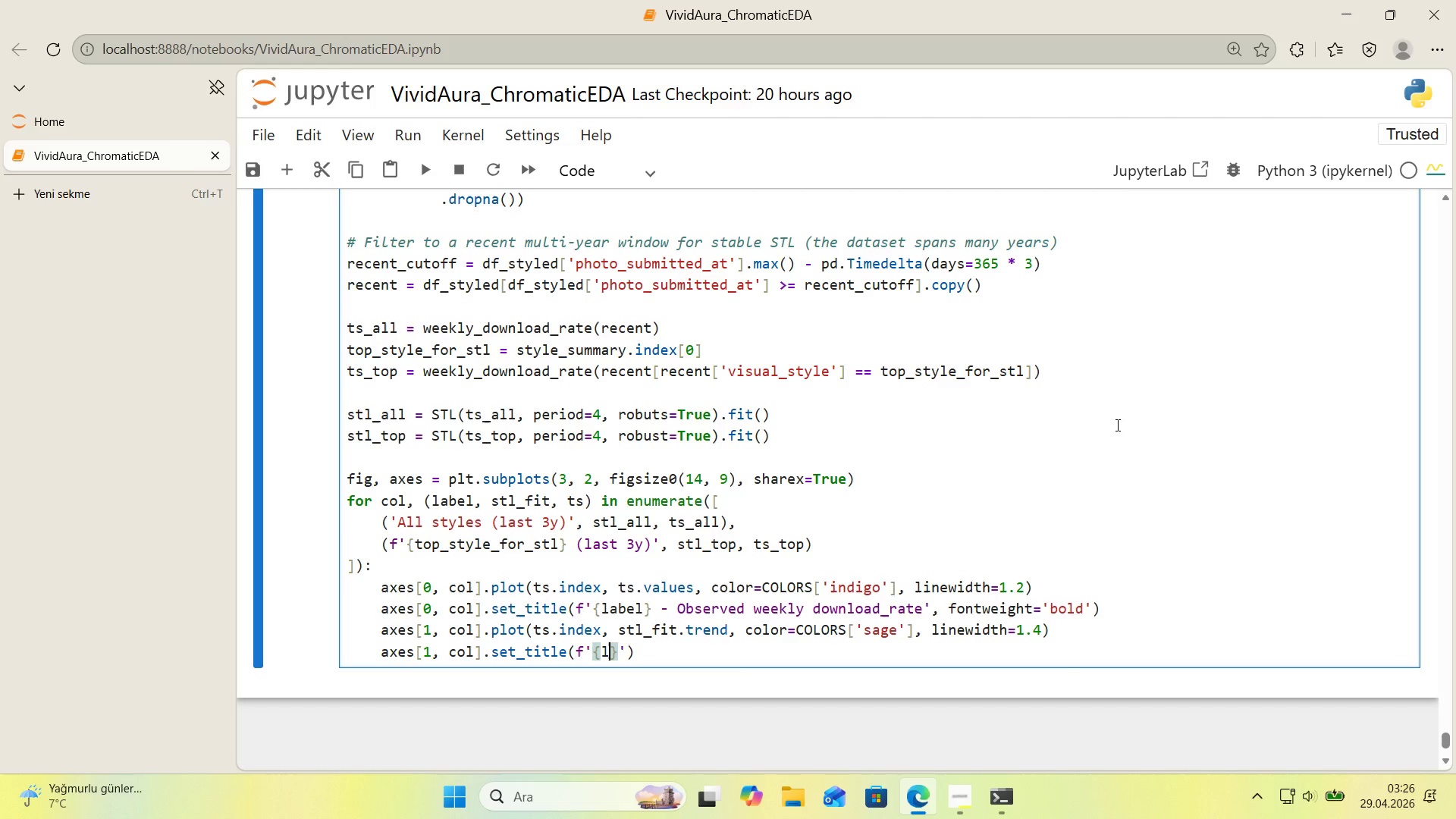 
type(label)
 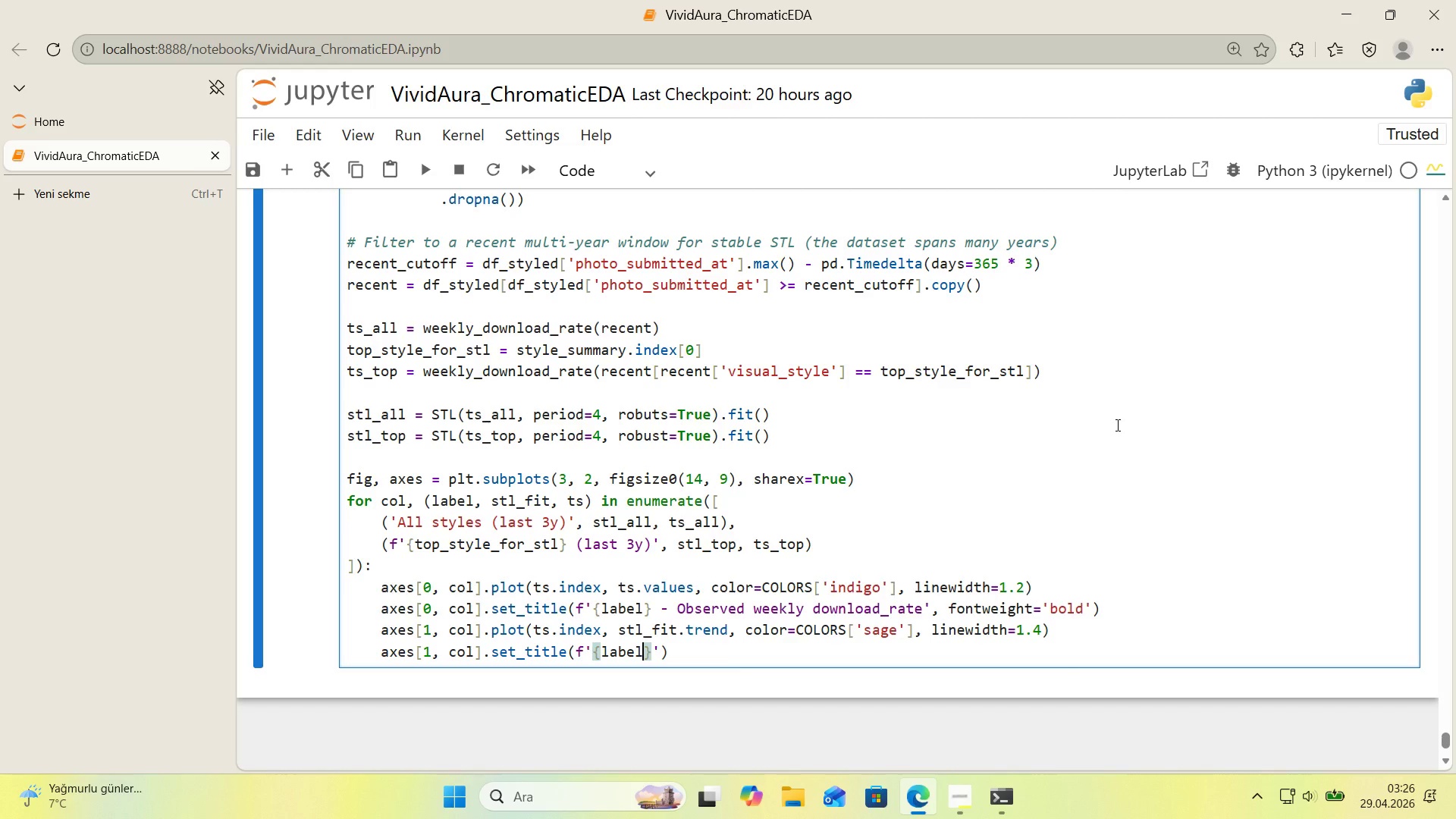 
key(ArrowRight)
 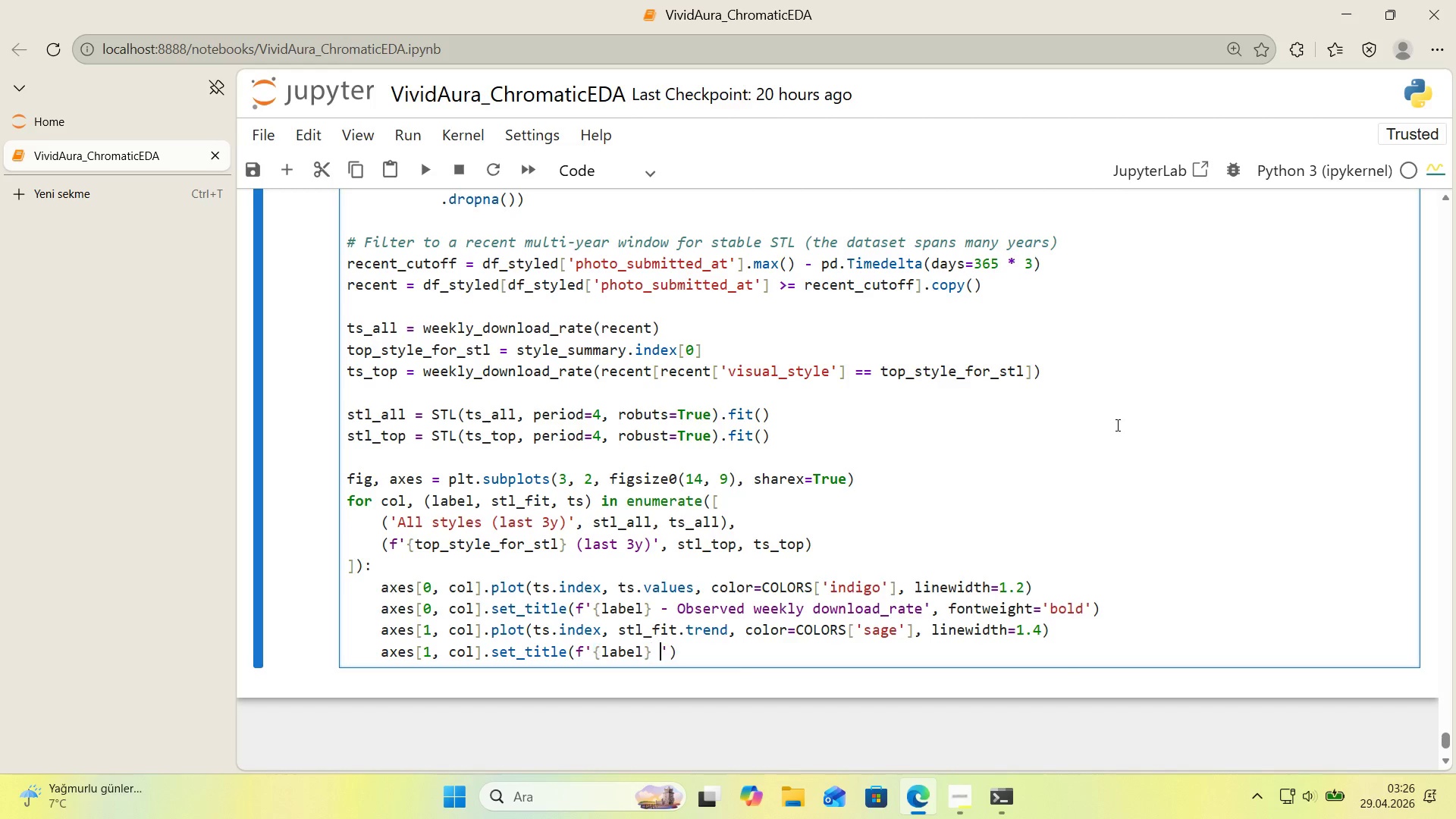 
type( - Tremd)
key(Backspace)
key(Backspace)
type(nf)
key(Backspace)
type(d)
 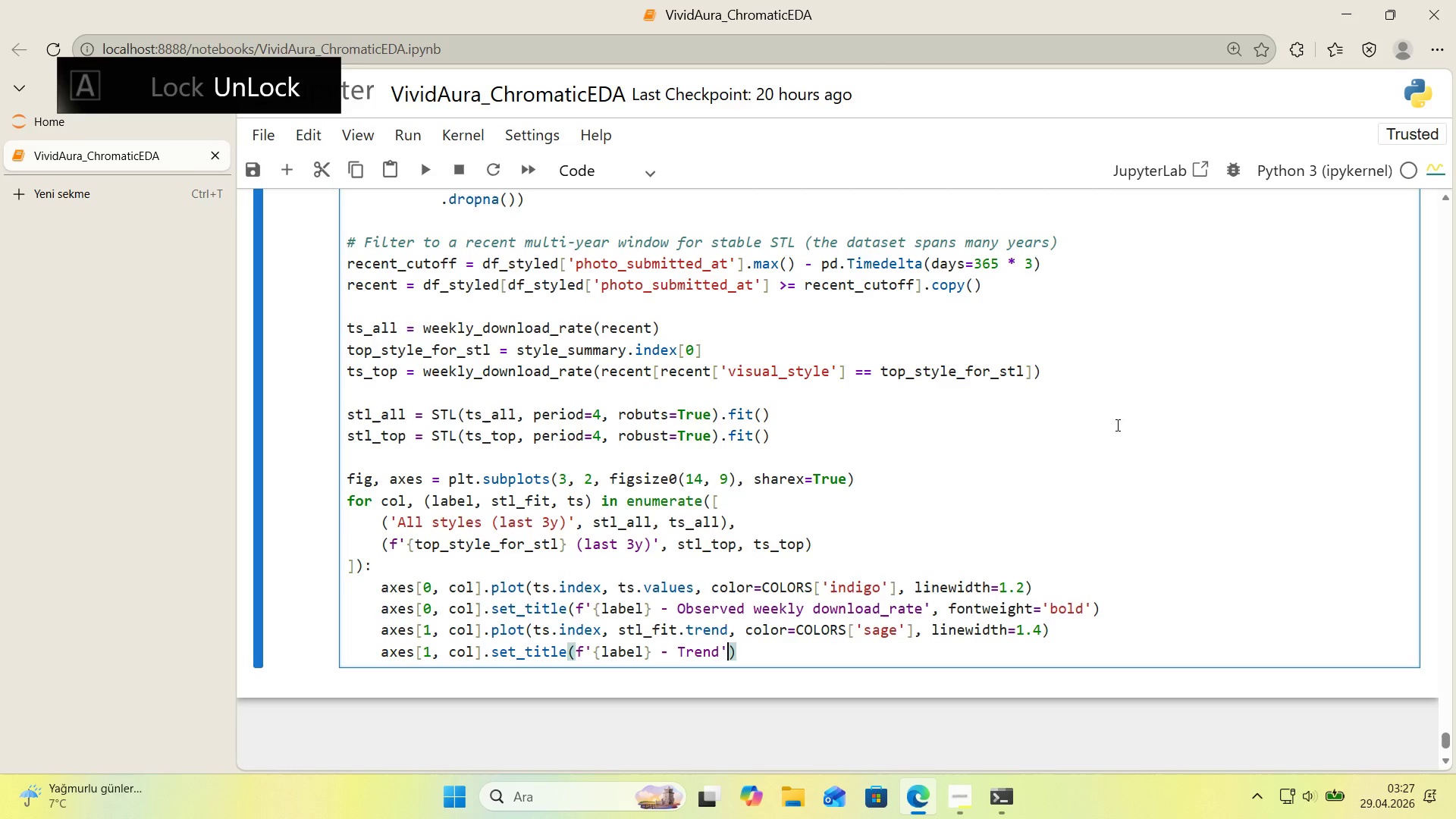 
key(ArrowRight)
 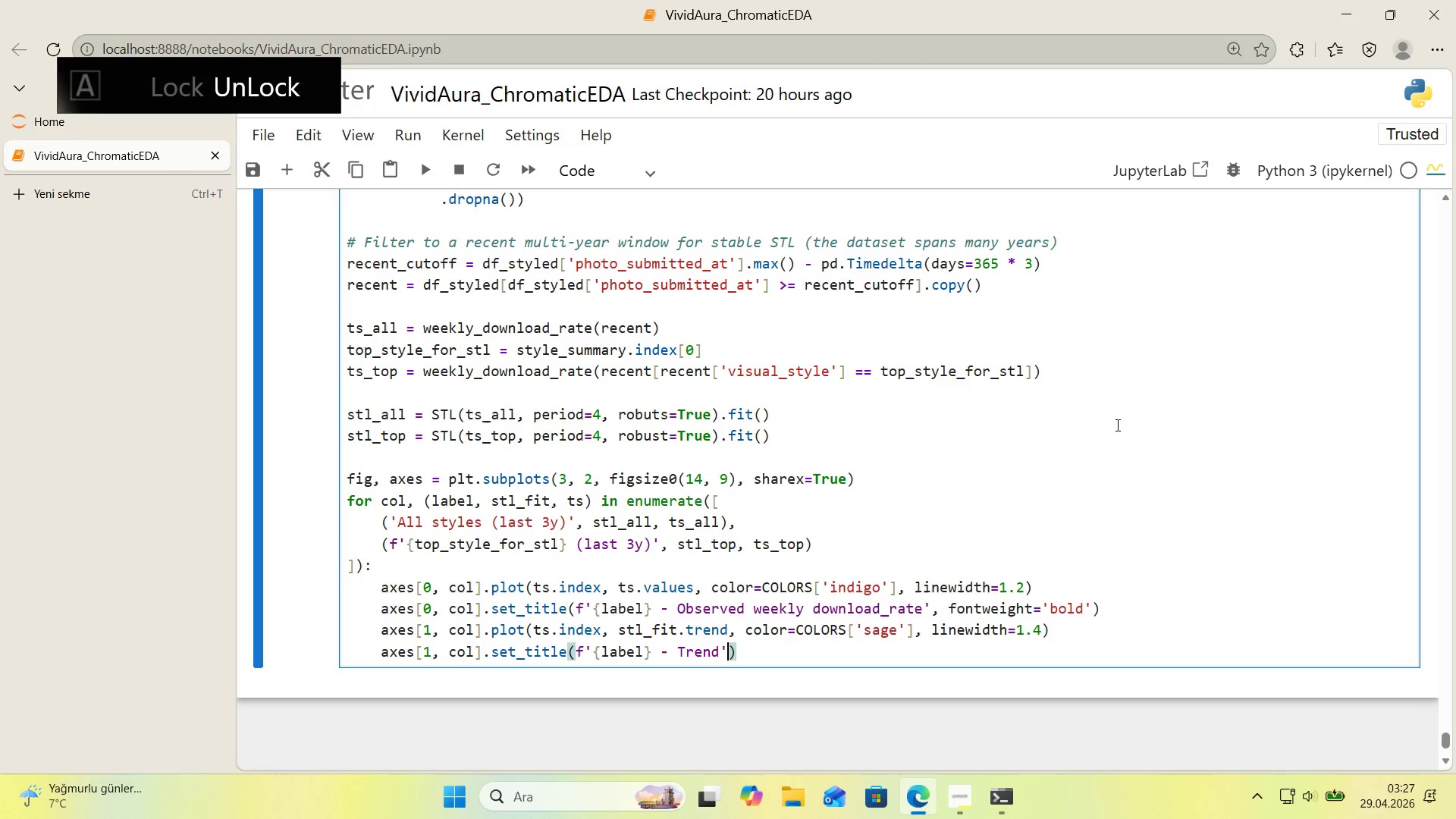 
key(ArrowRight)
 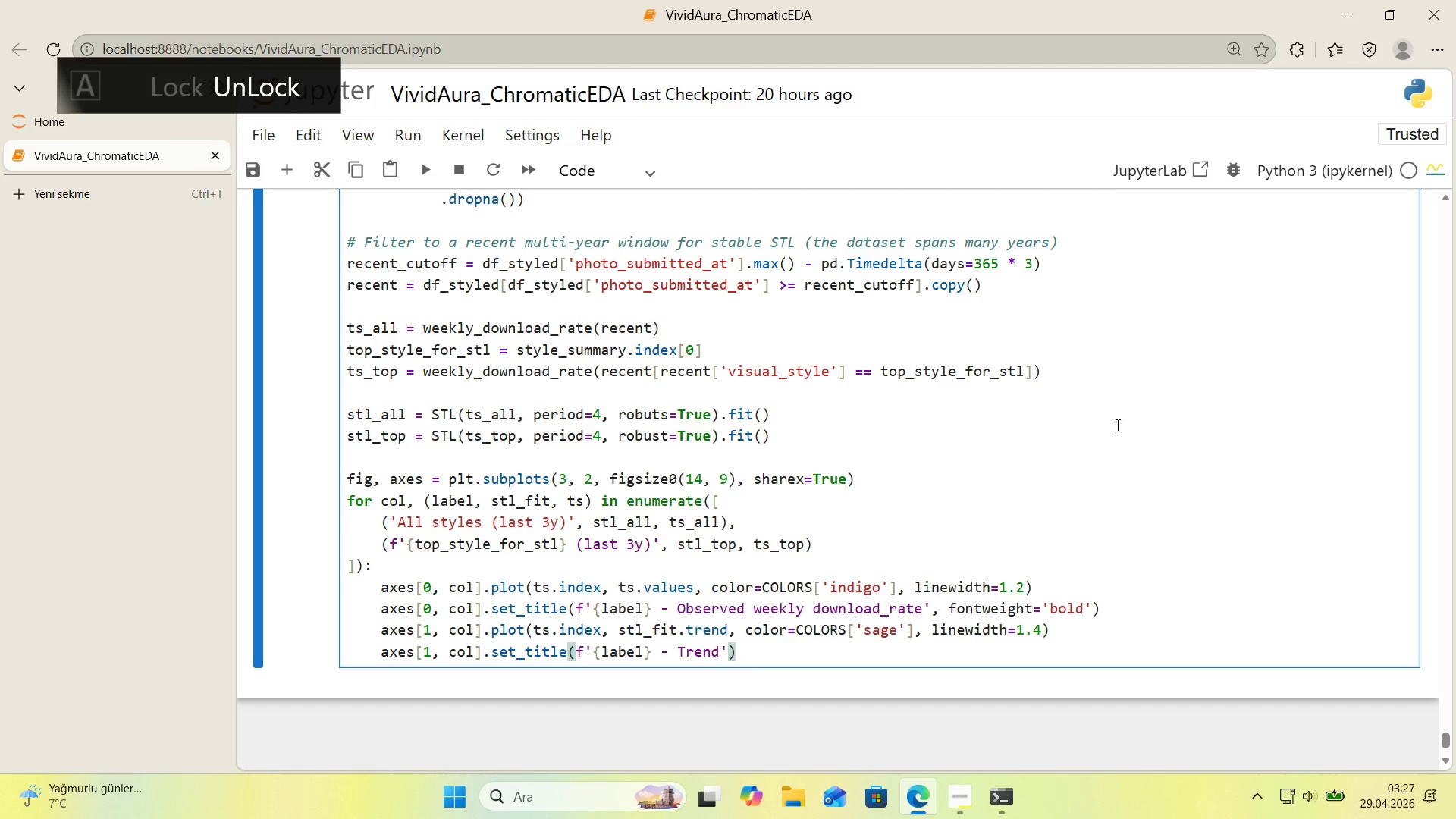 
key(Enter)
 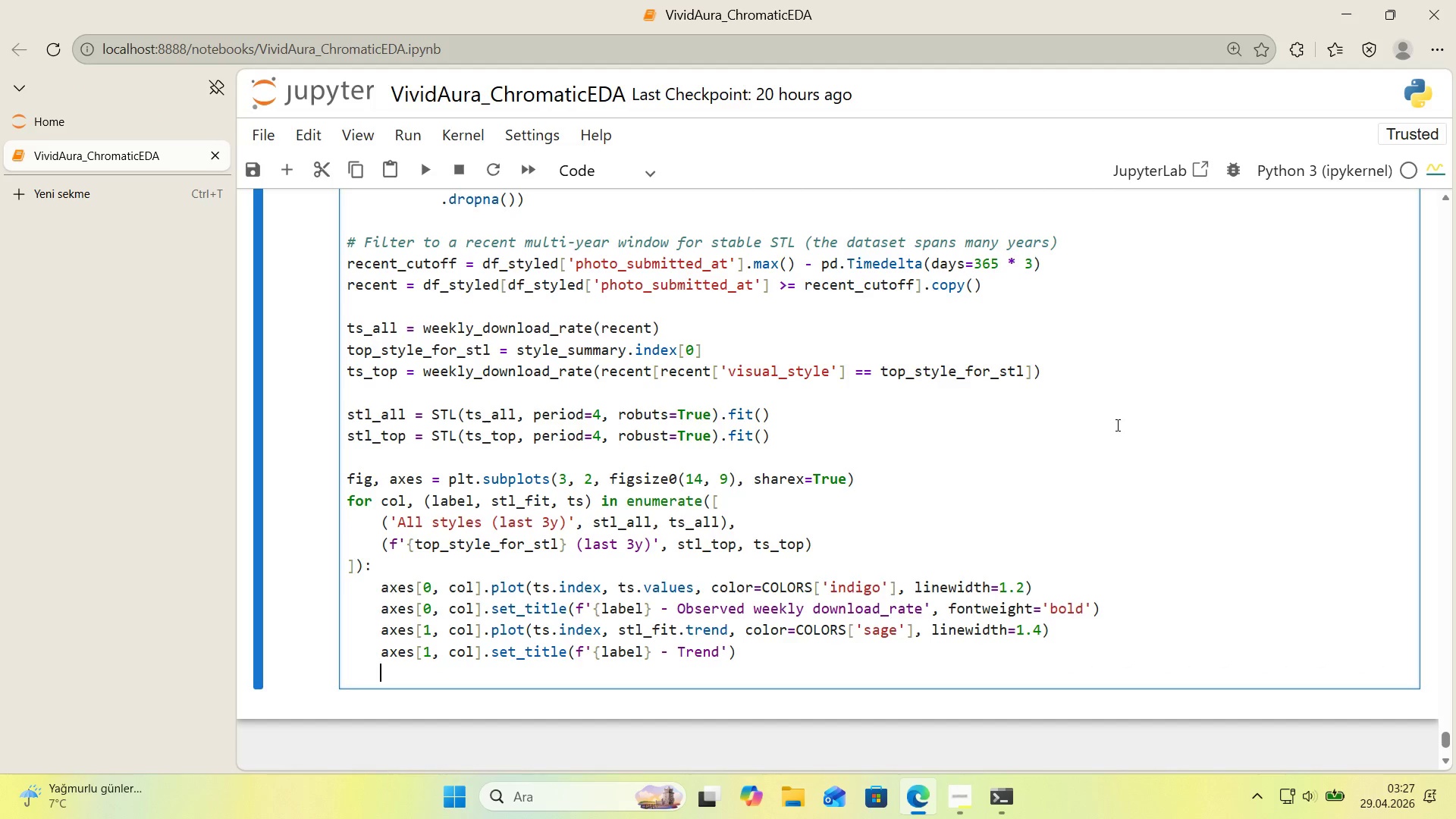 
type(axes)
 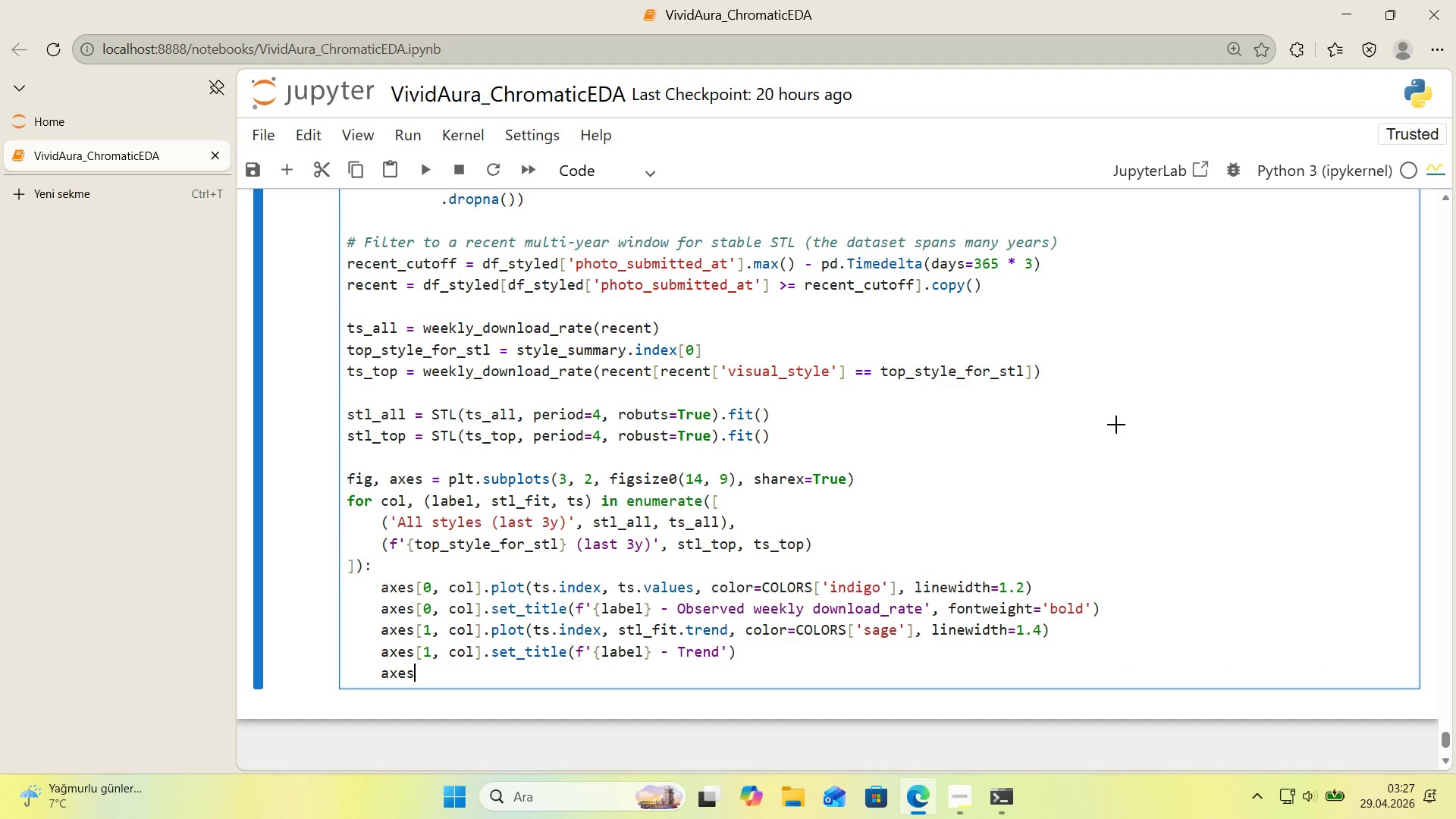 
key(Alt+Control+8)
 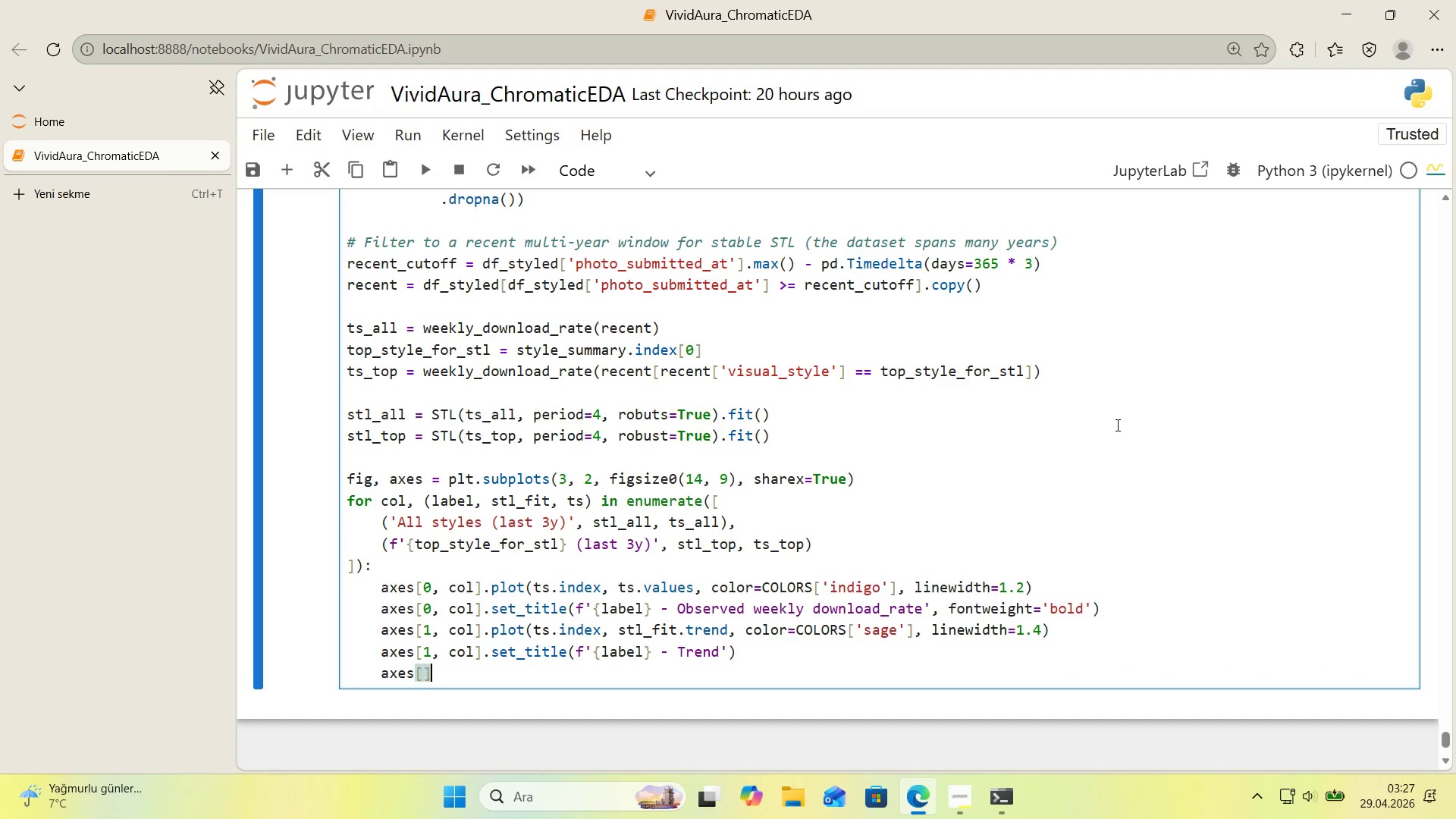 
key(Alt+Control+9)
 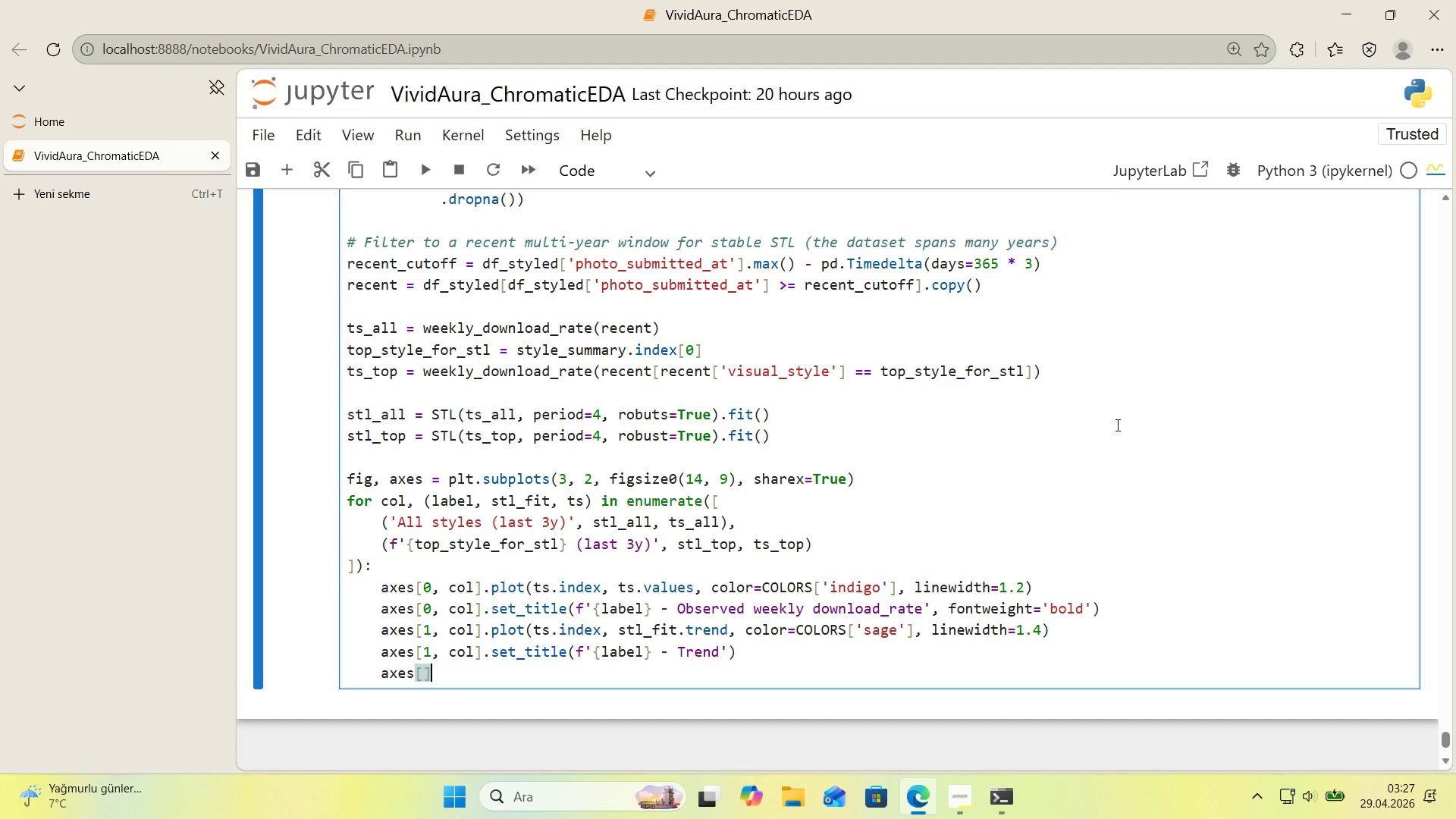 
key(ArrowLeft)
 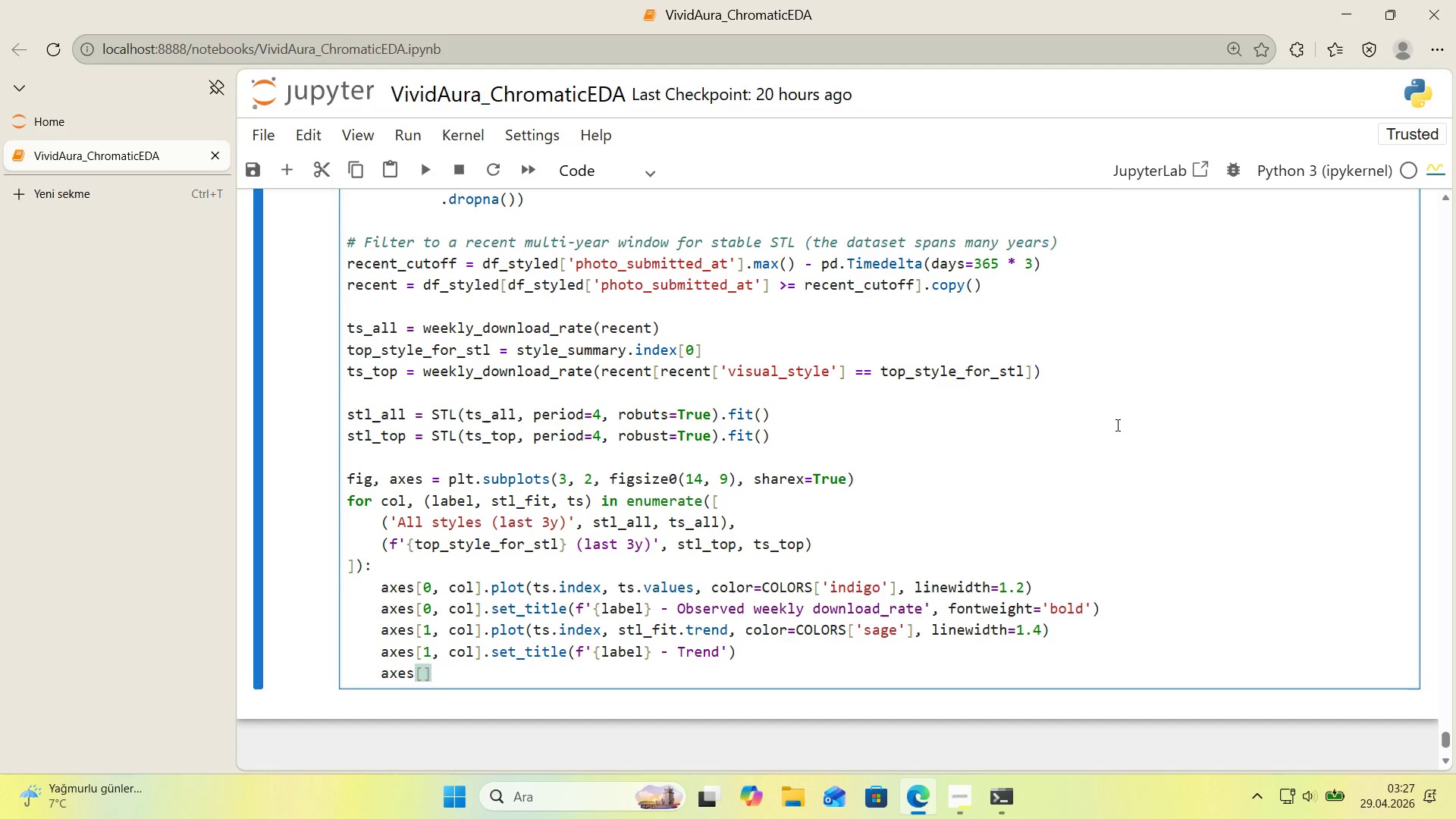 
type(2.)
key(Backspace)
type(, col)
 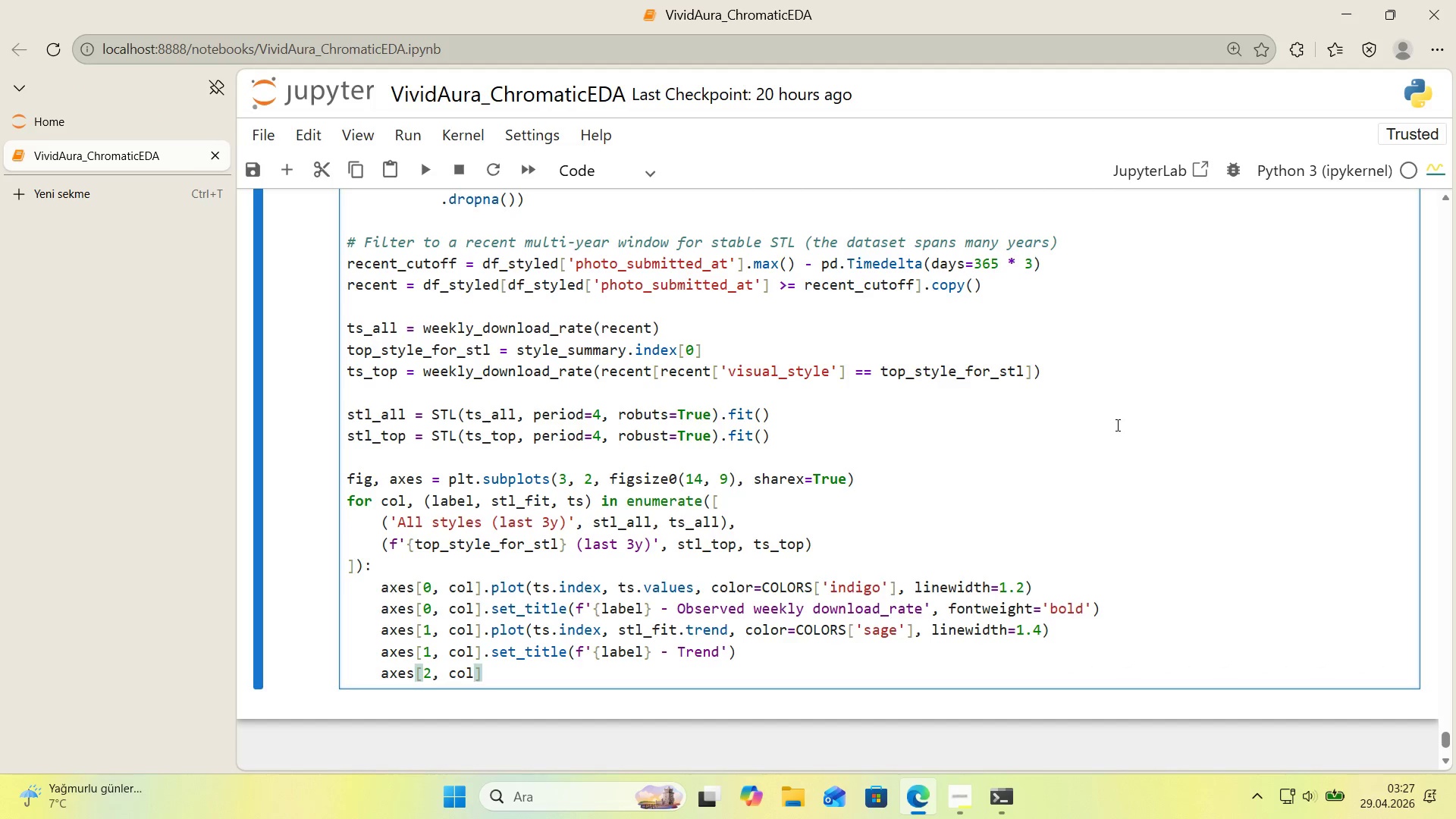 
key(ArrowRight)
 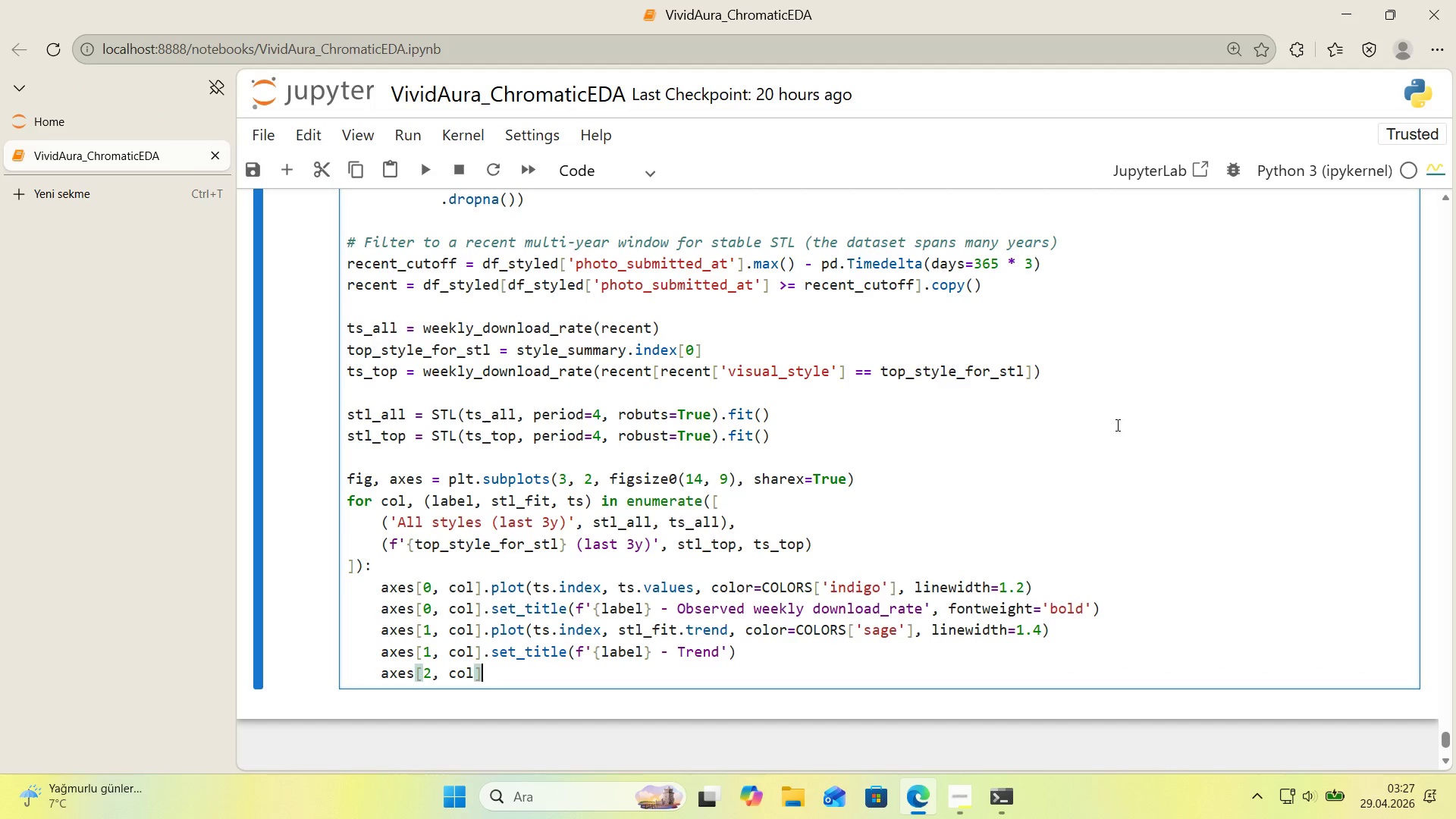 
type(.se)
key(Backspace)
key(Backspace)
type(plots*()
 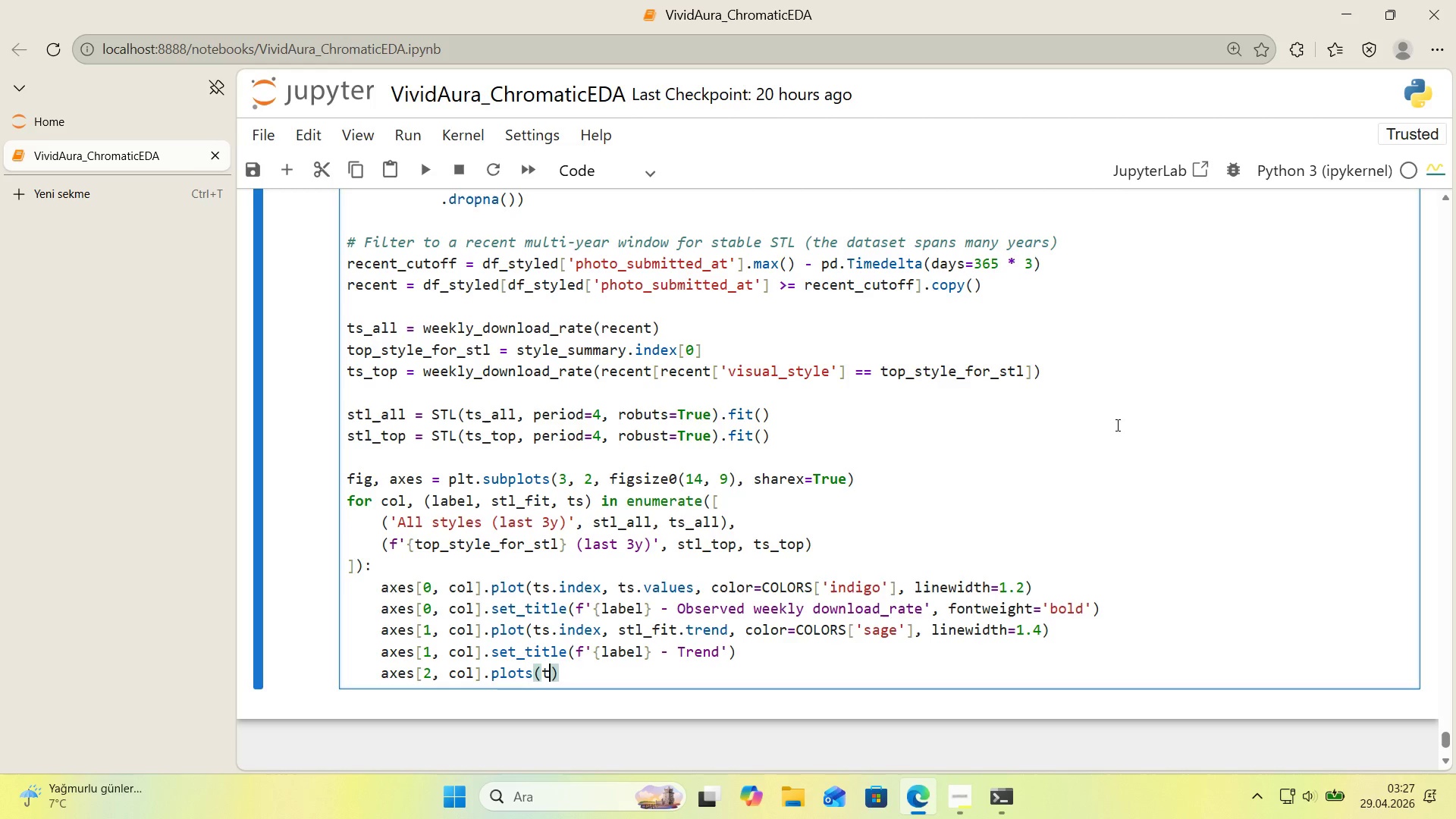 
 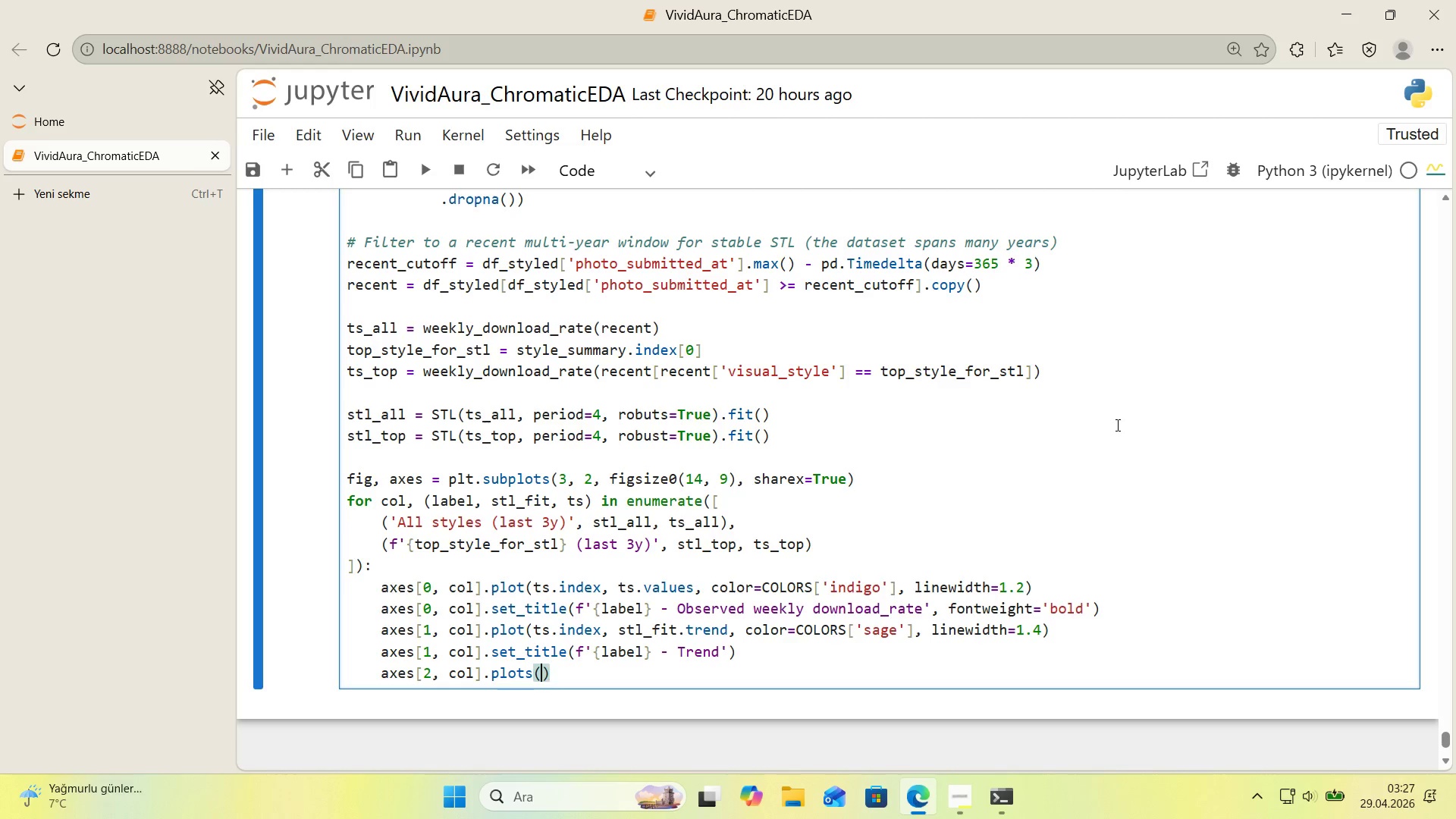 
key(ArrowLeft)
 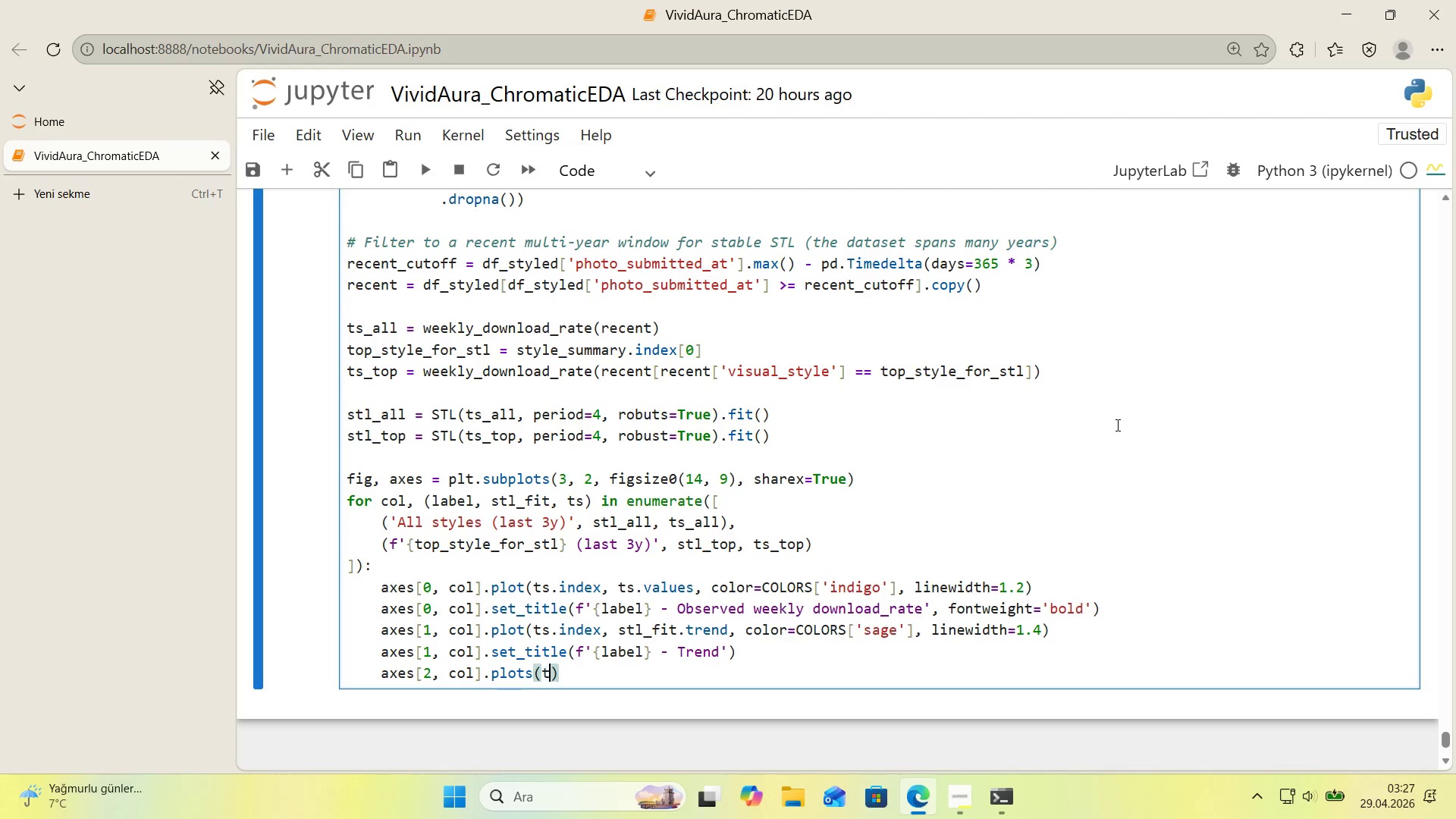 
type(ts.'ndex, stl_f't.seasonal, color)COLORS)
 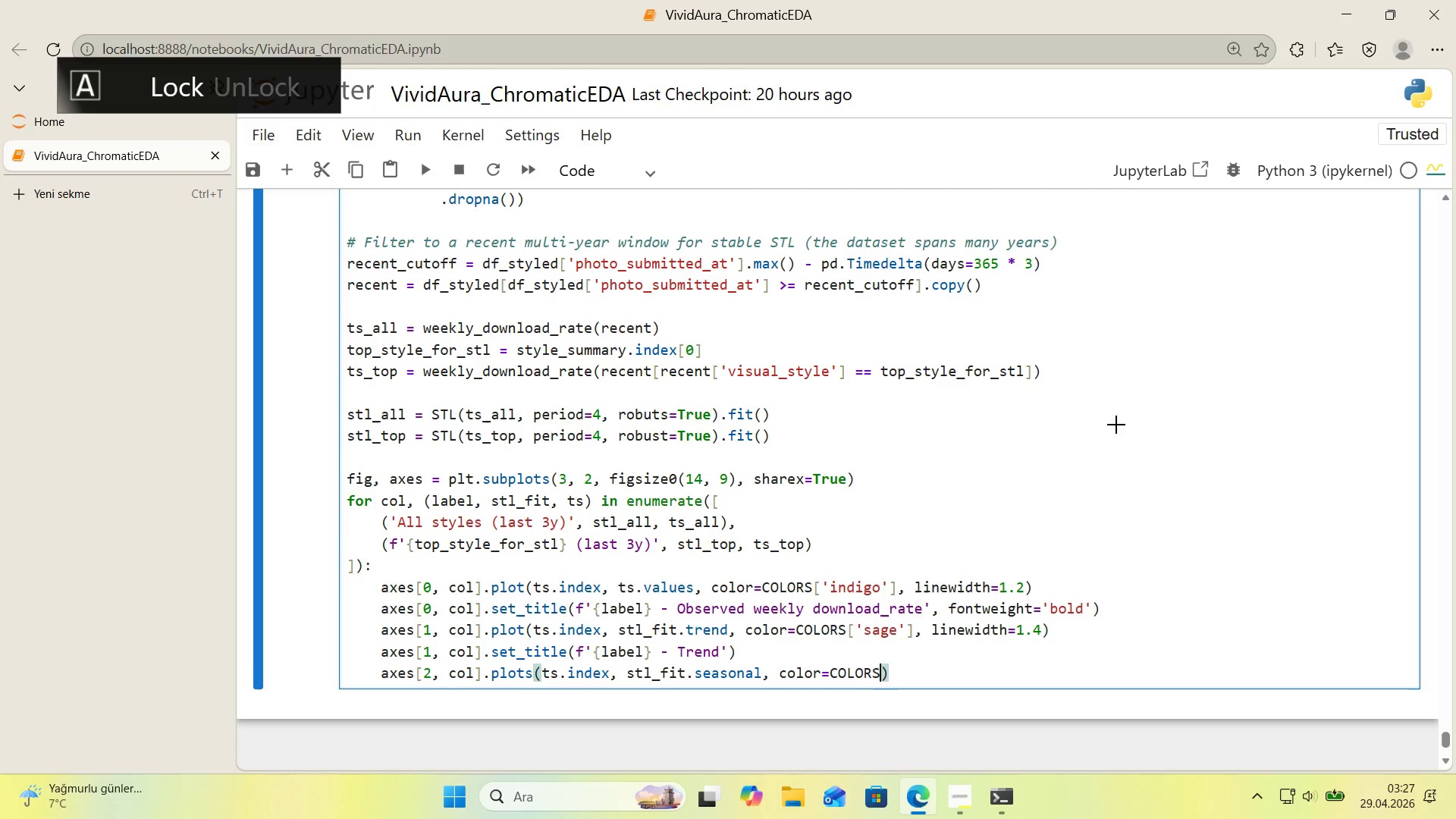 
key(Alt+Control+8)
 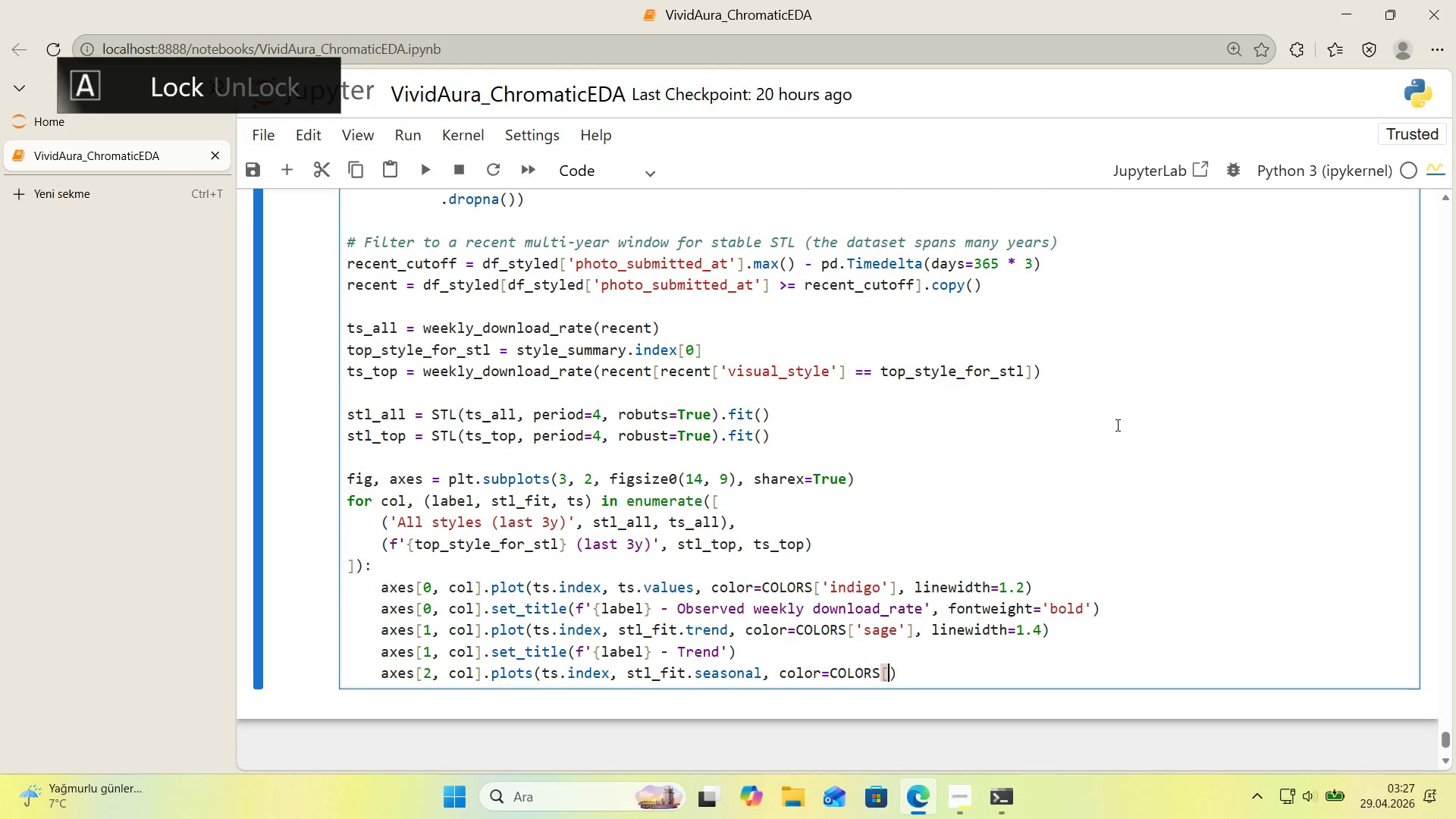 
key(Alt+Control+9)
 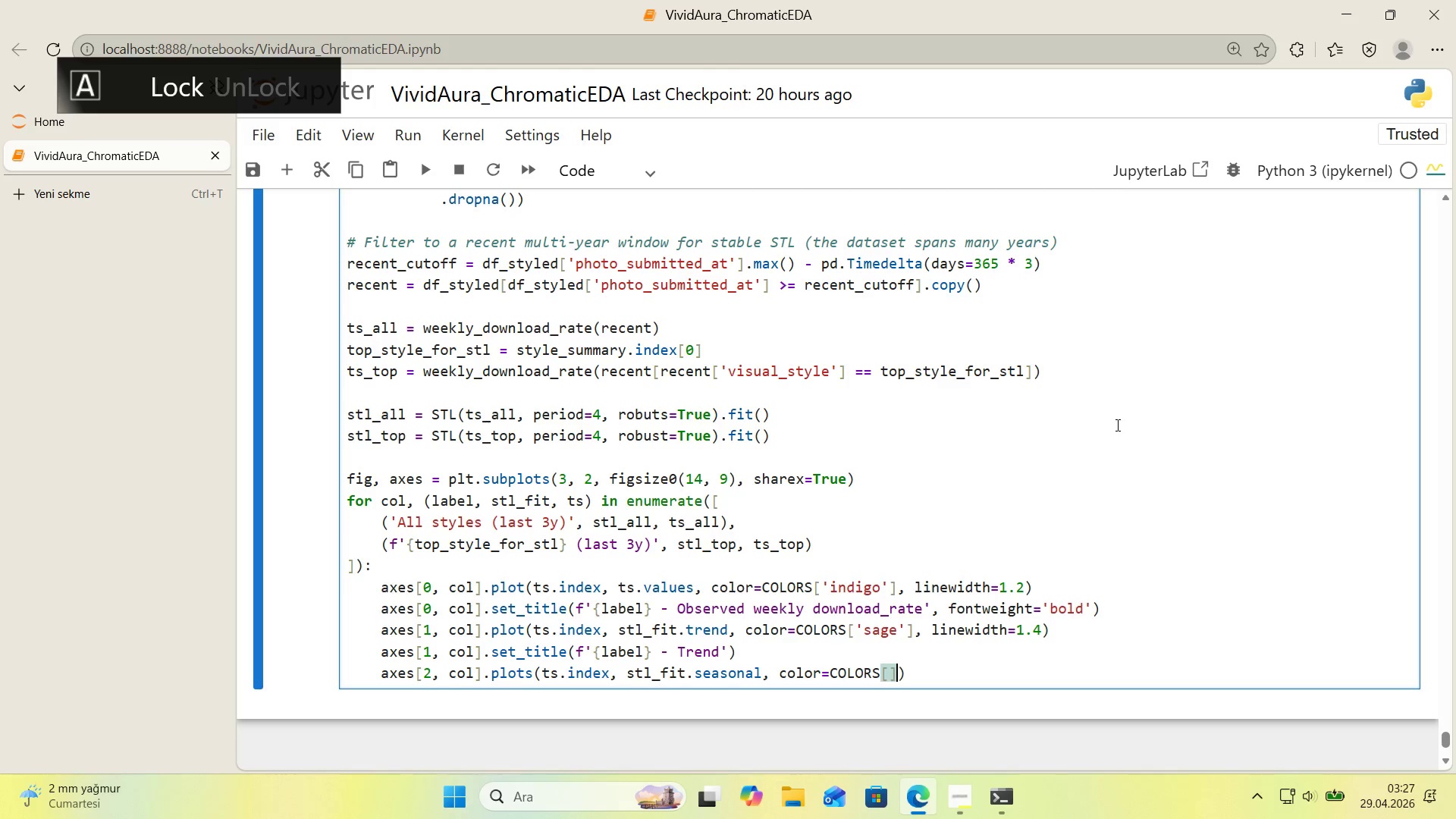 
key(ArrowLeft)
 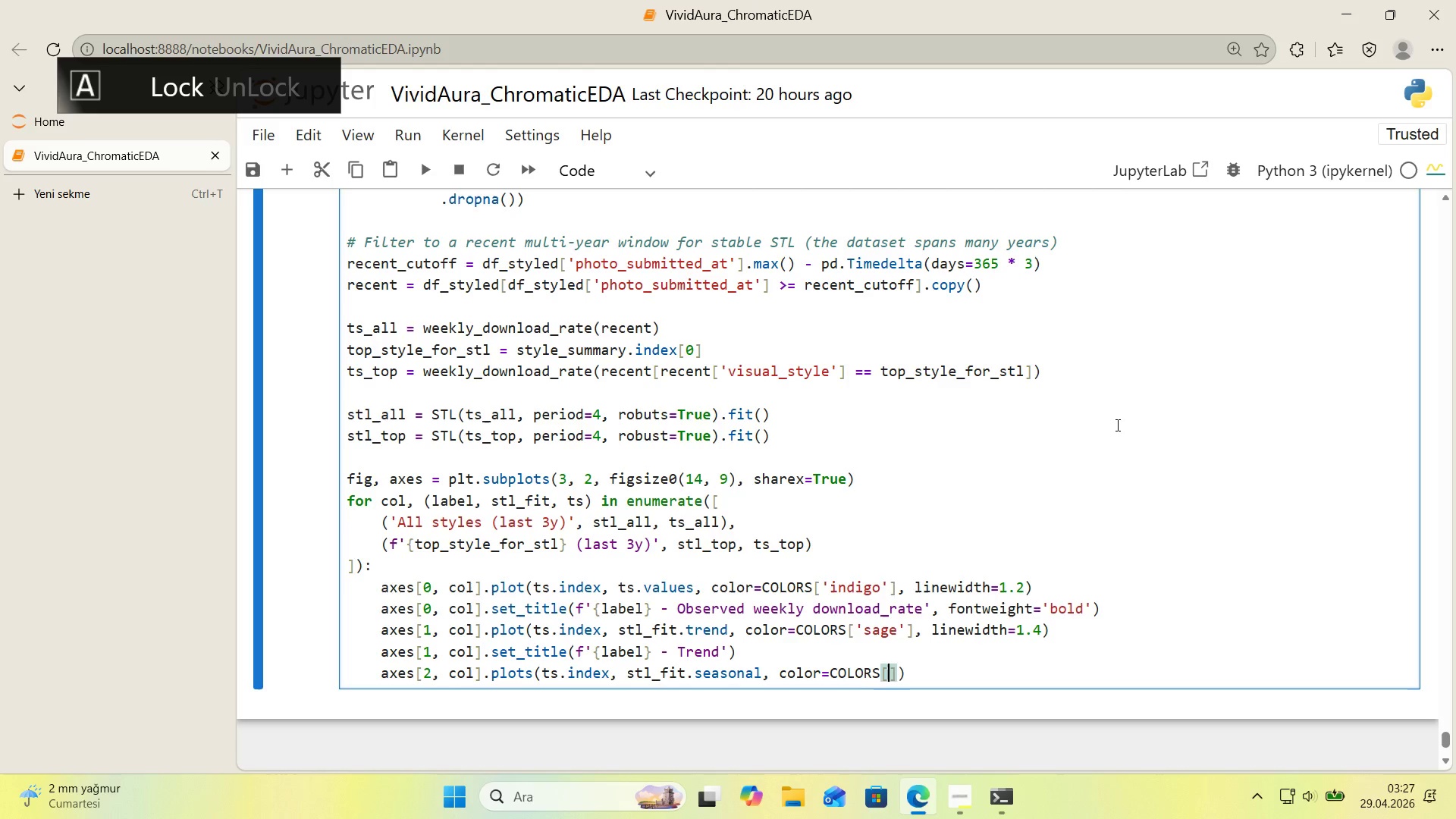 
type(@@)
 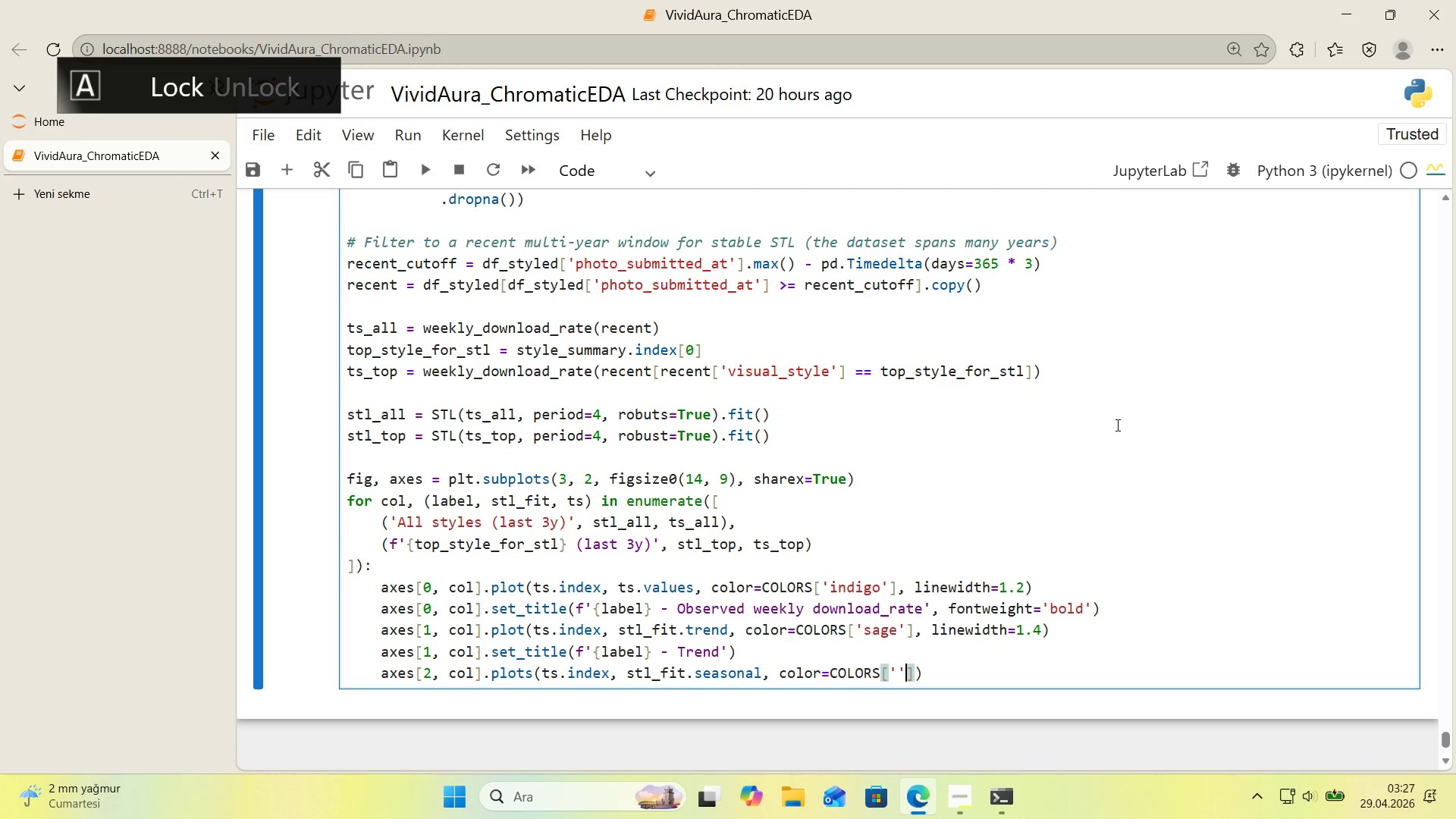 
key(Shift+ArrowLeft)
 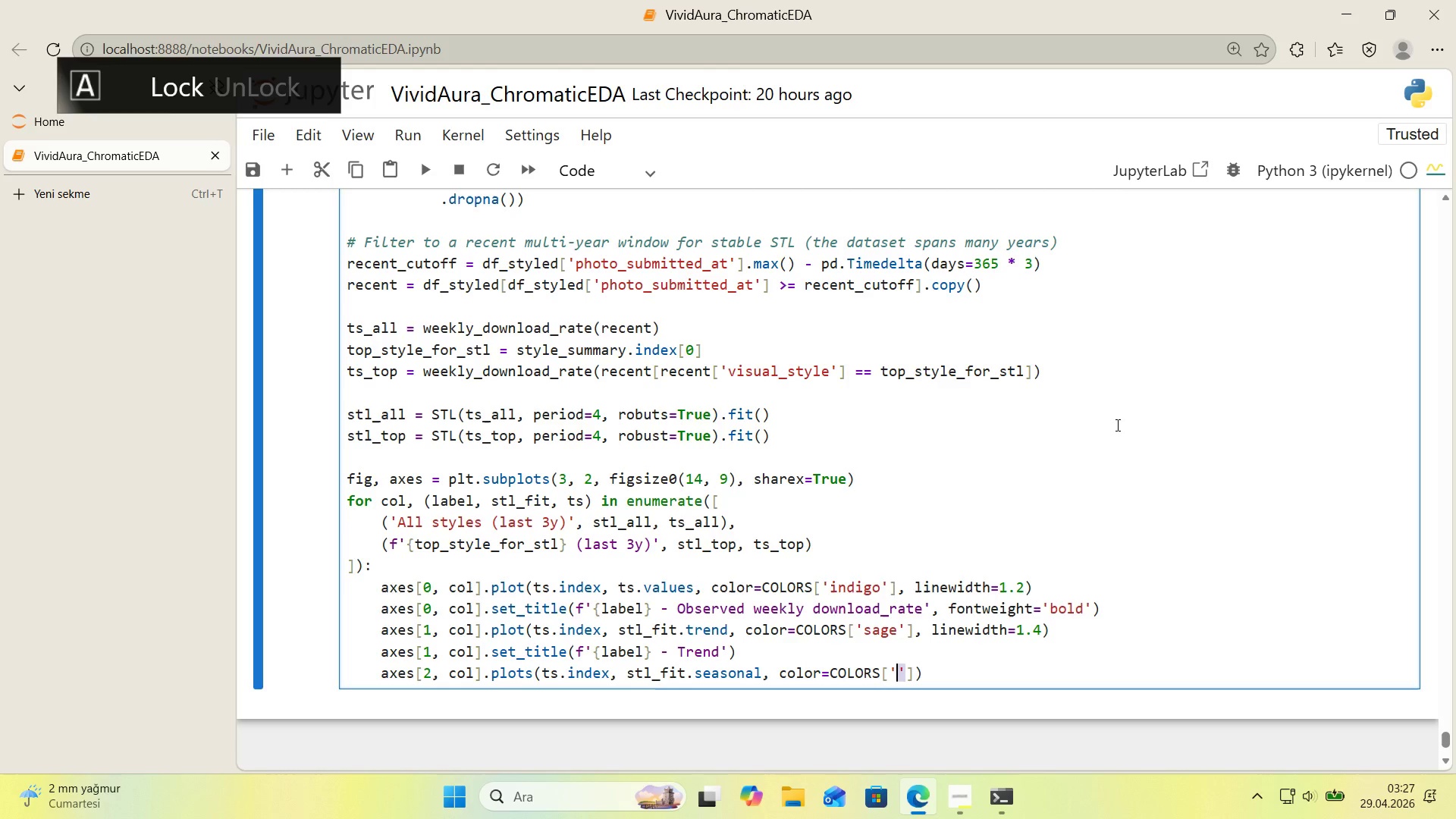 
type(mauve)
 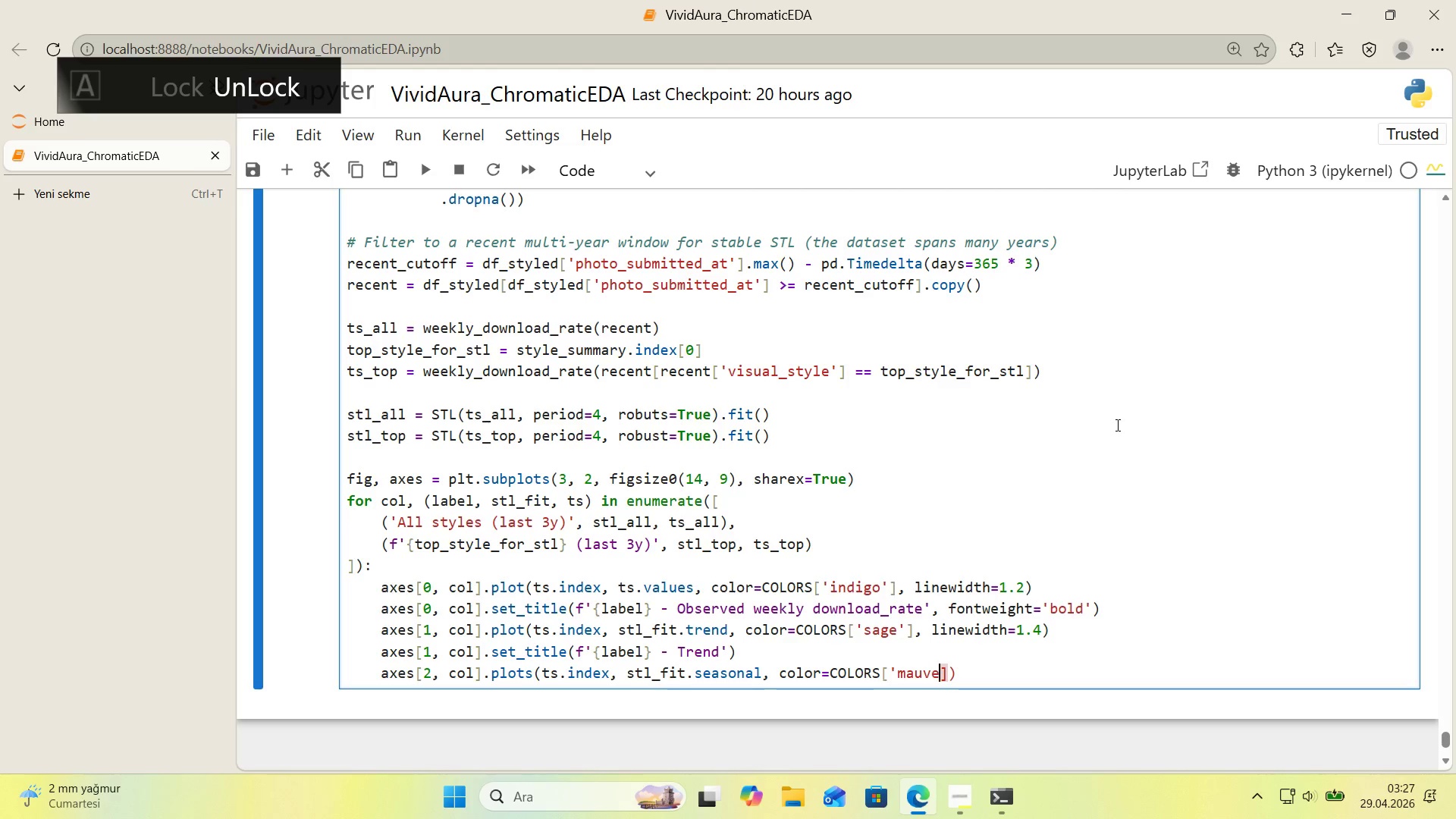 
key(ArrowRight)
 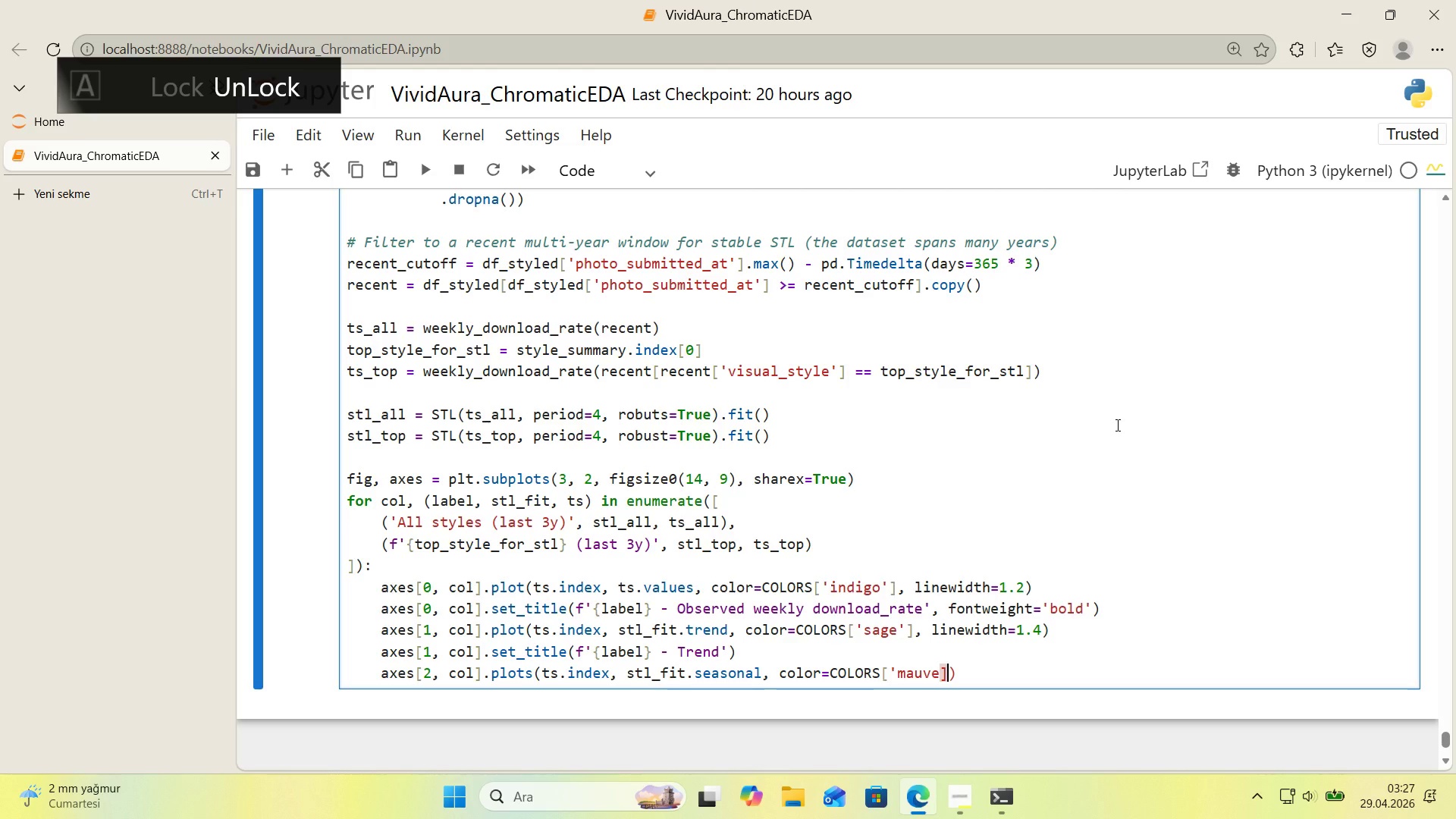 
key(Comma)
 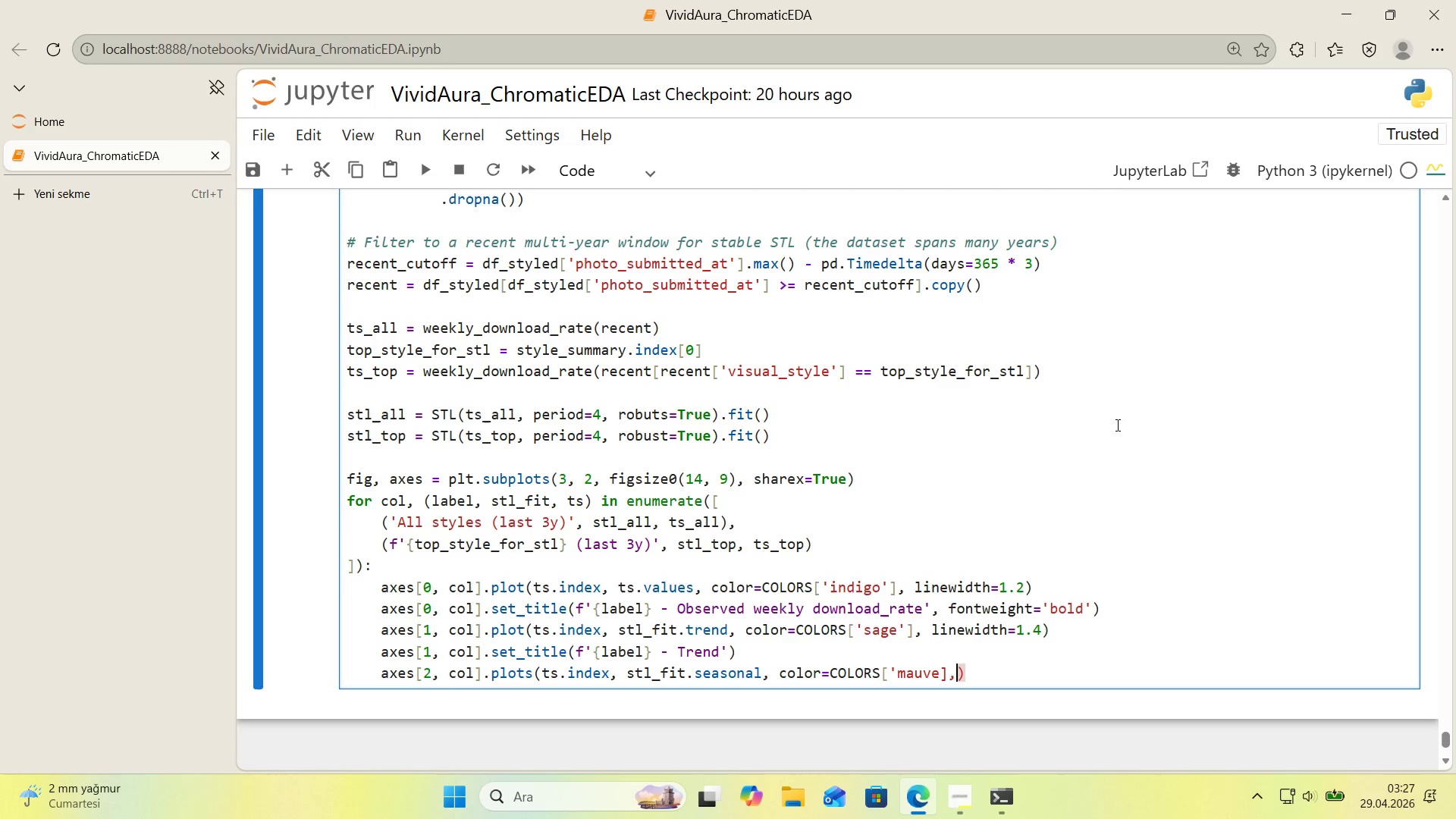 
key(ArrowLeft)
 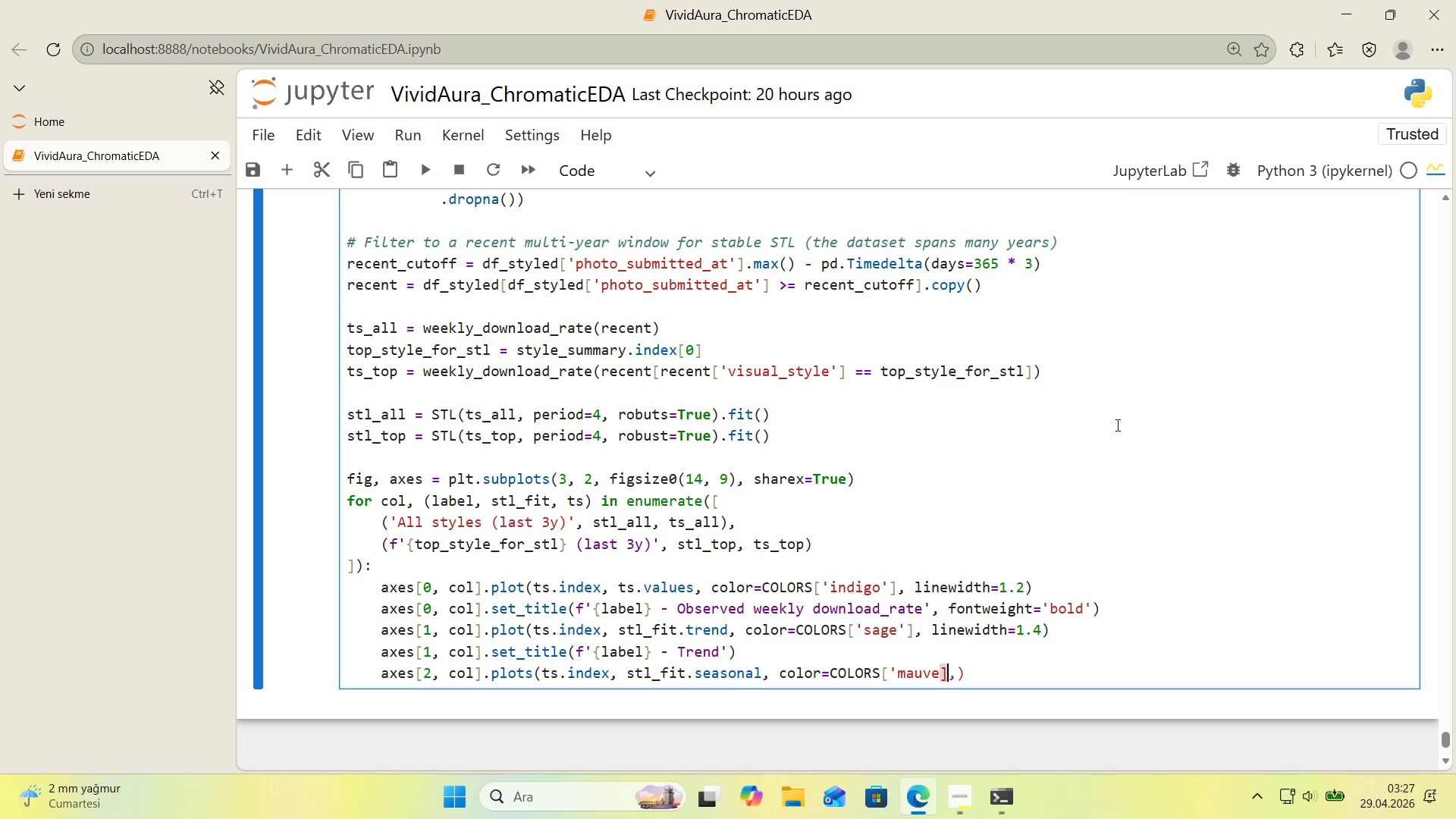 
key(ArrowLeft)
 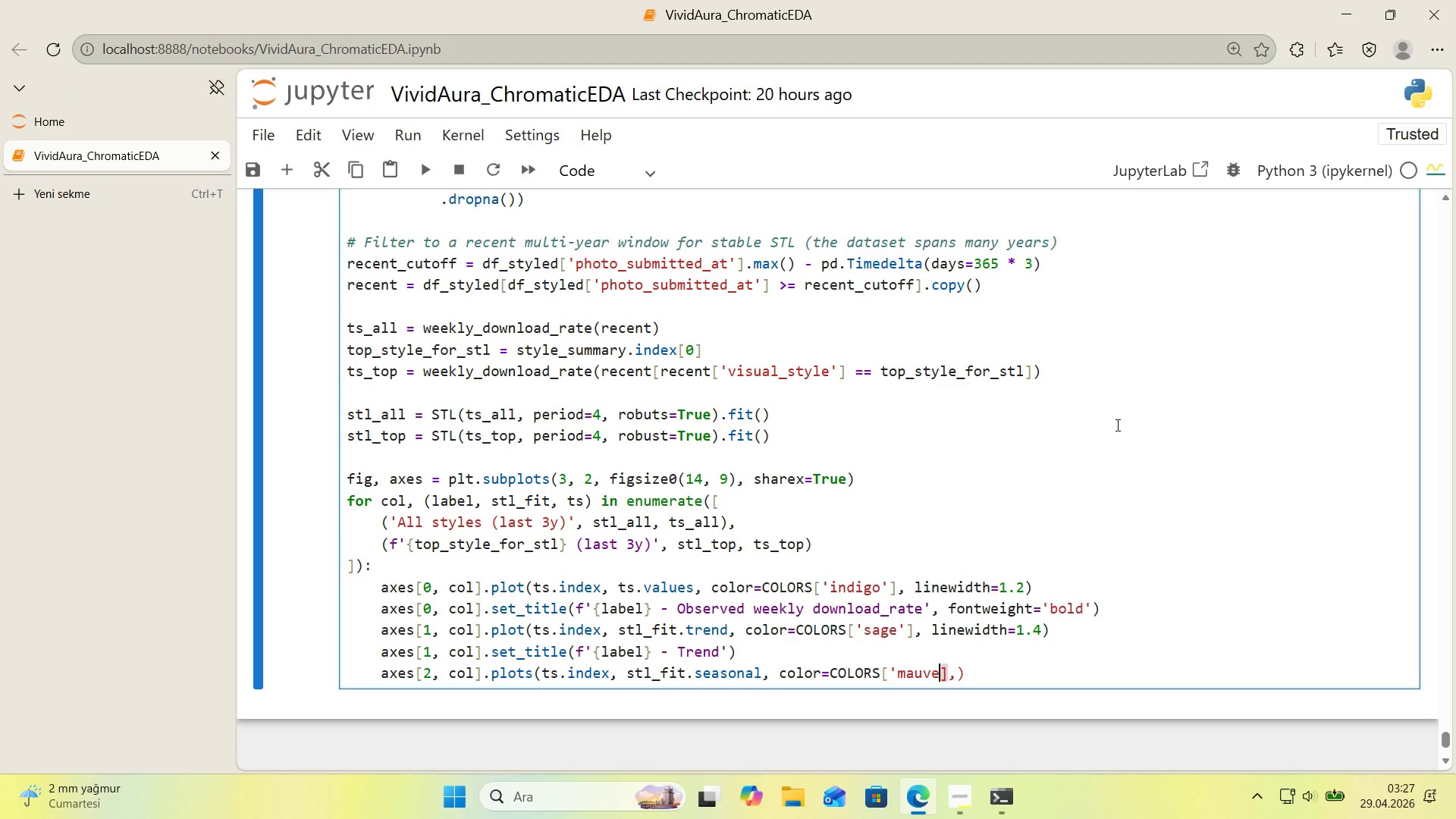 
key(Shift+ShiftRight)
 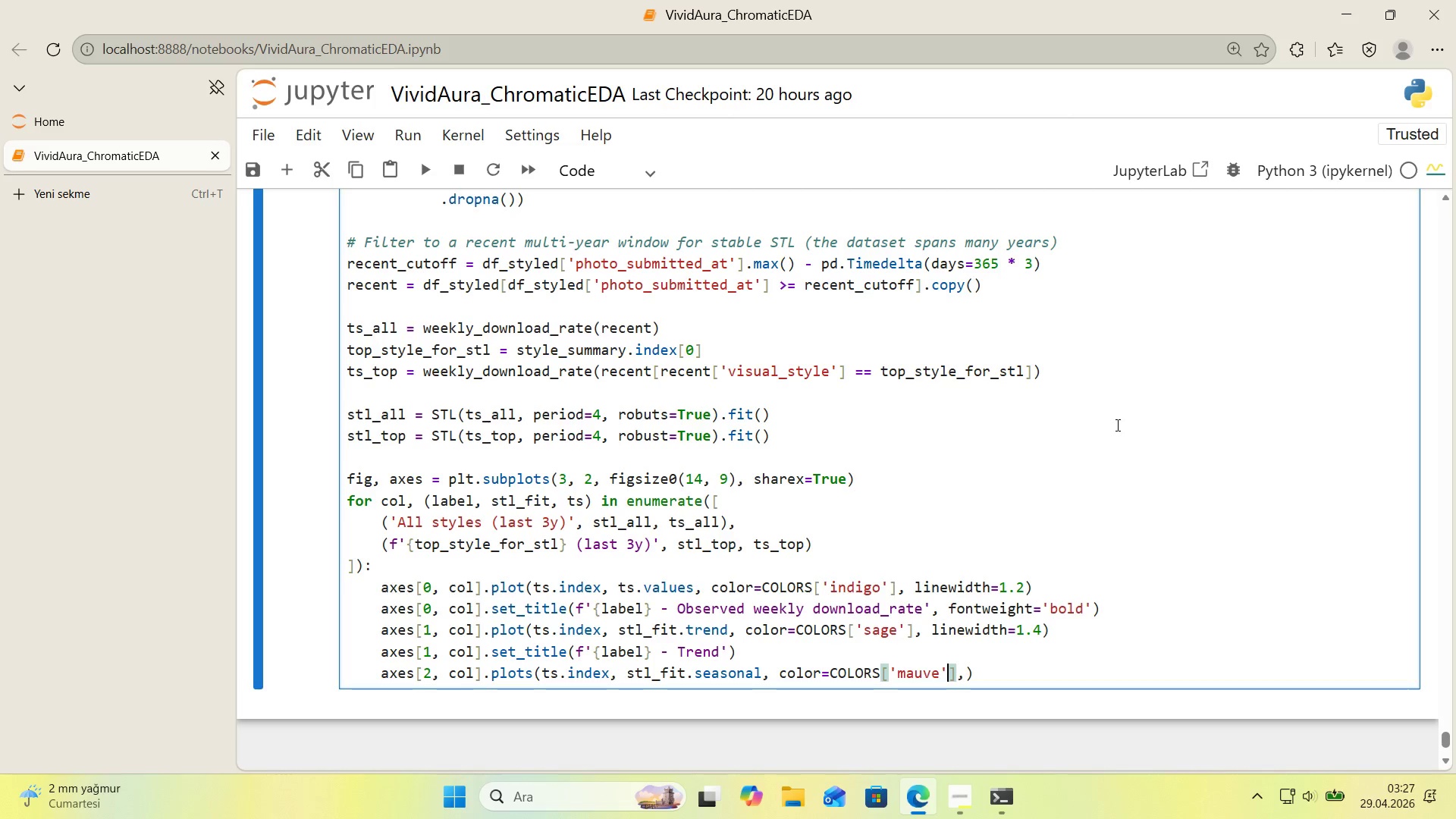 
key(Shift+2)
 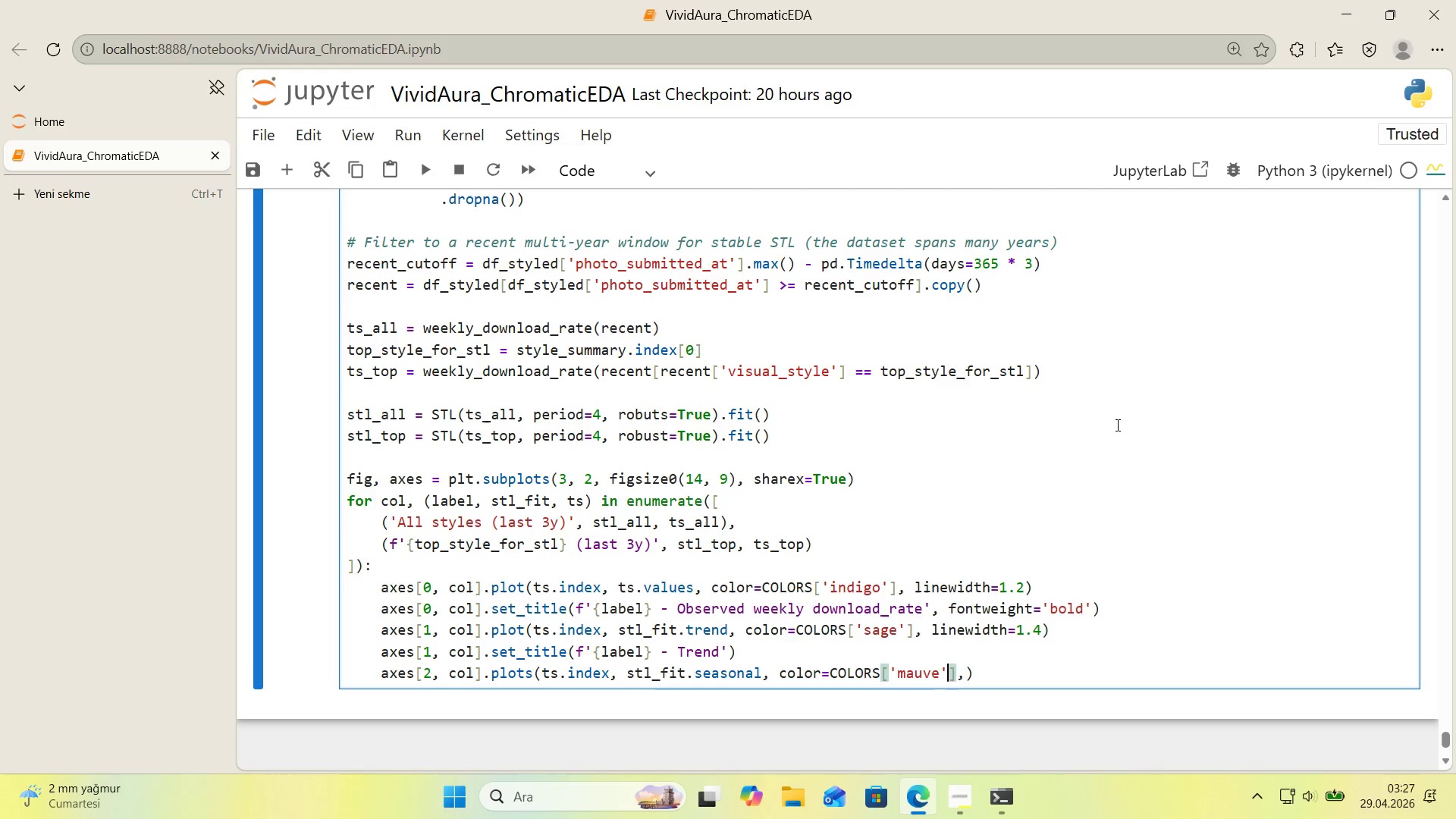 
key(ArrowRight)
 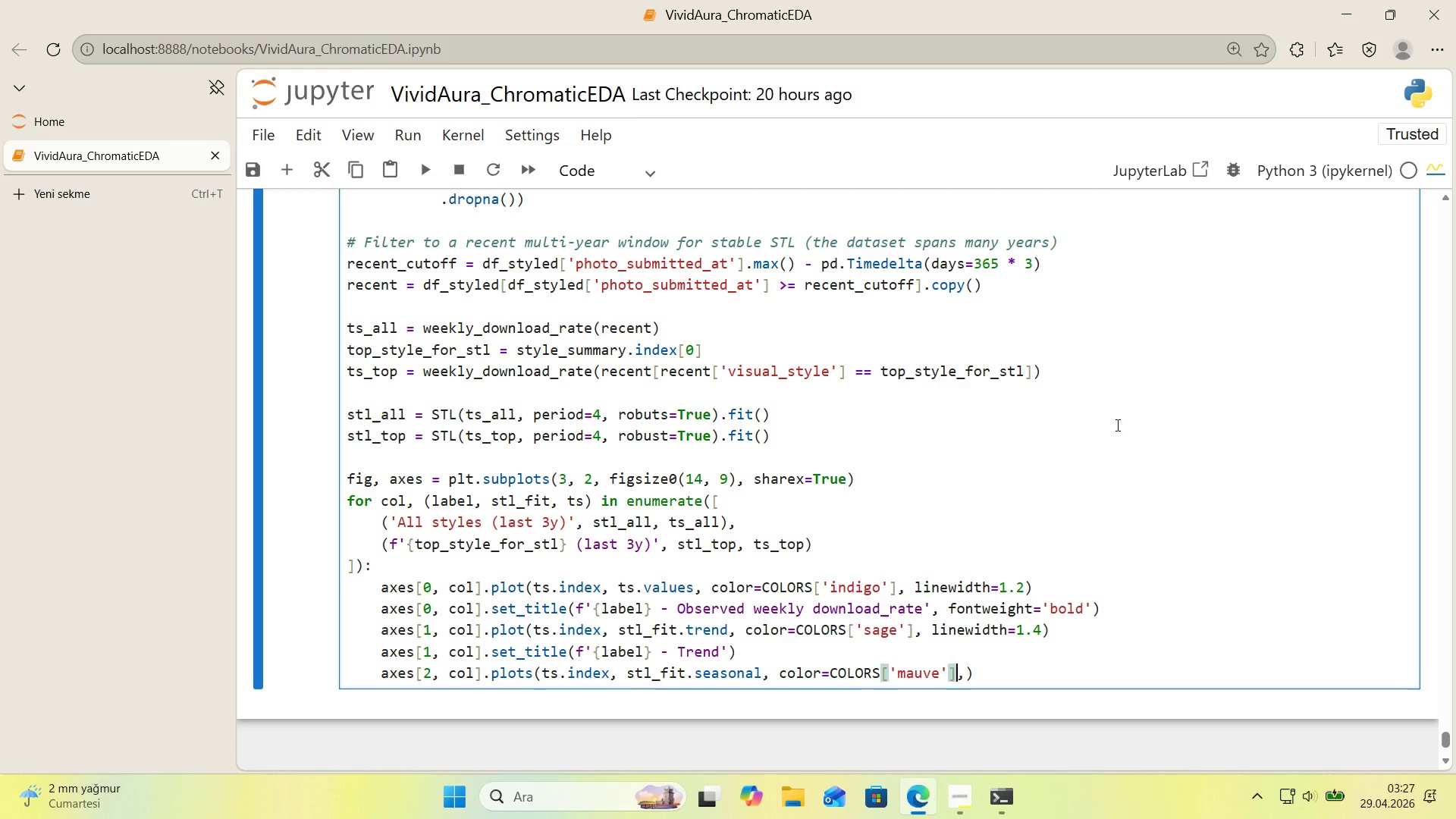 
key(ArrowRight)
 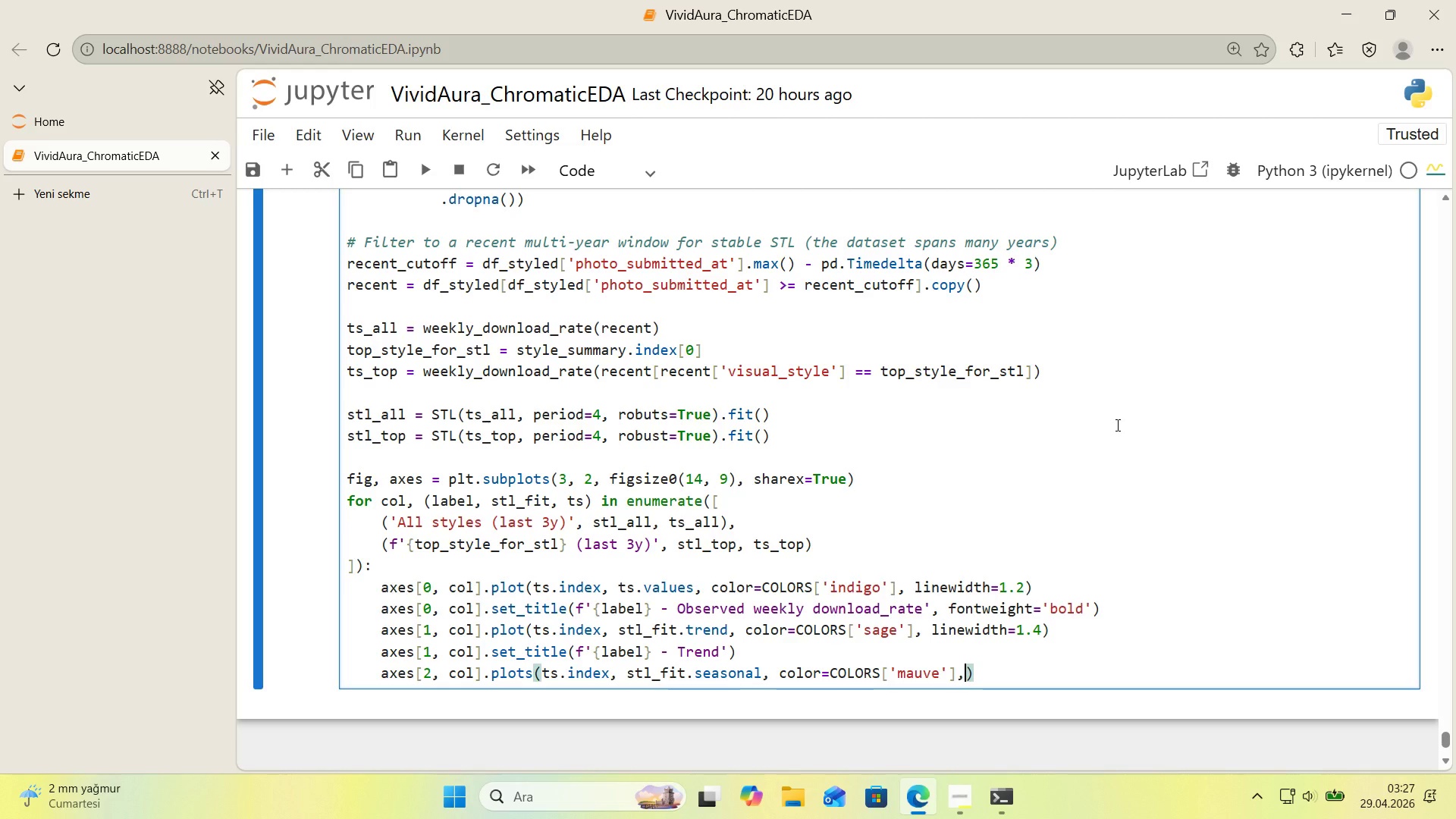 
type( l'new'dth)1.0)
 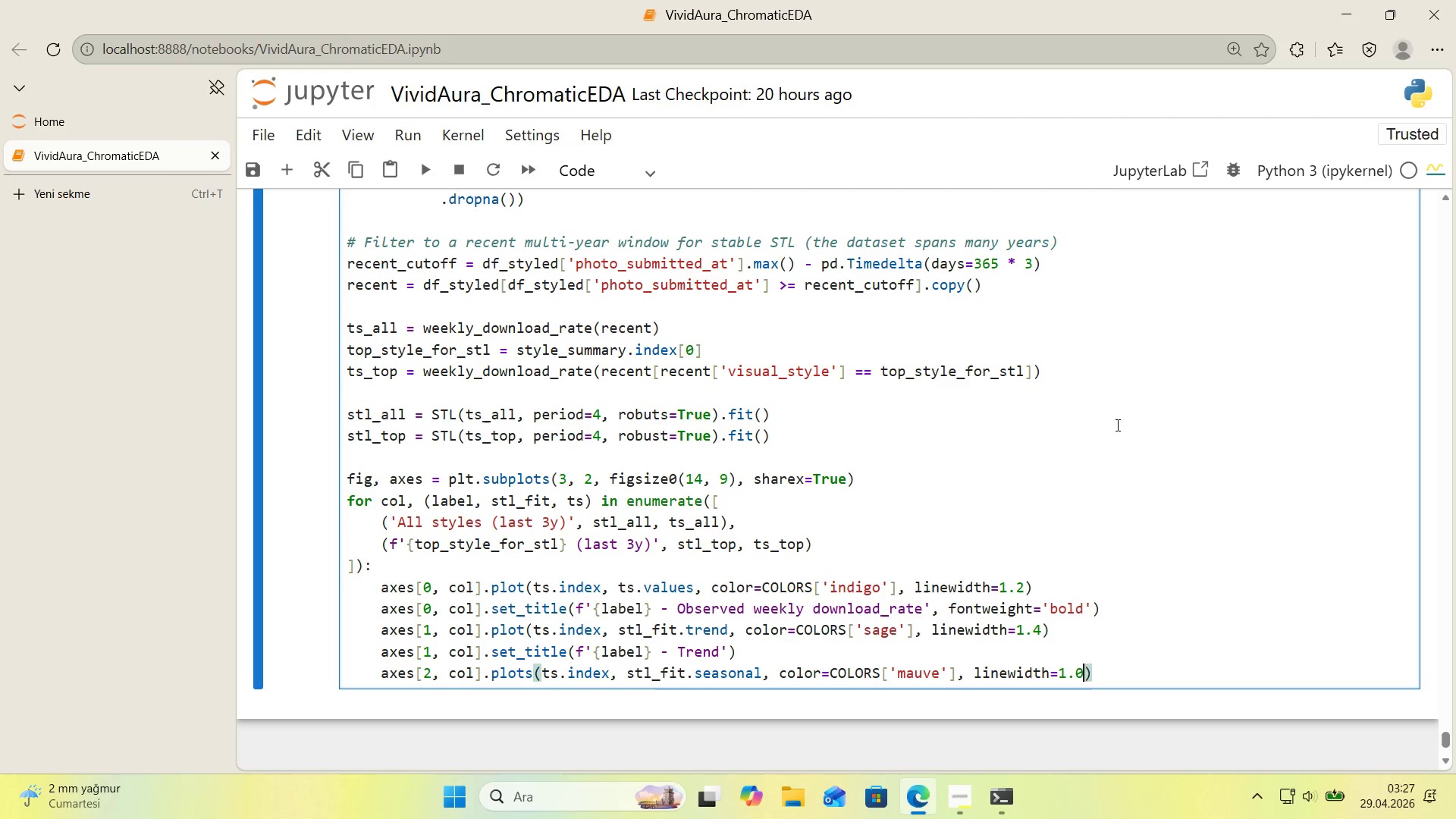 
key(ArrowRight)
 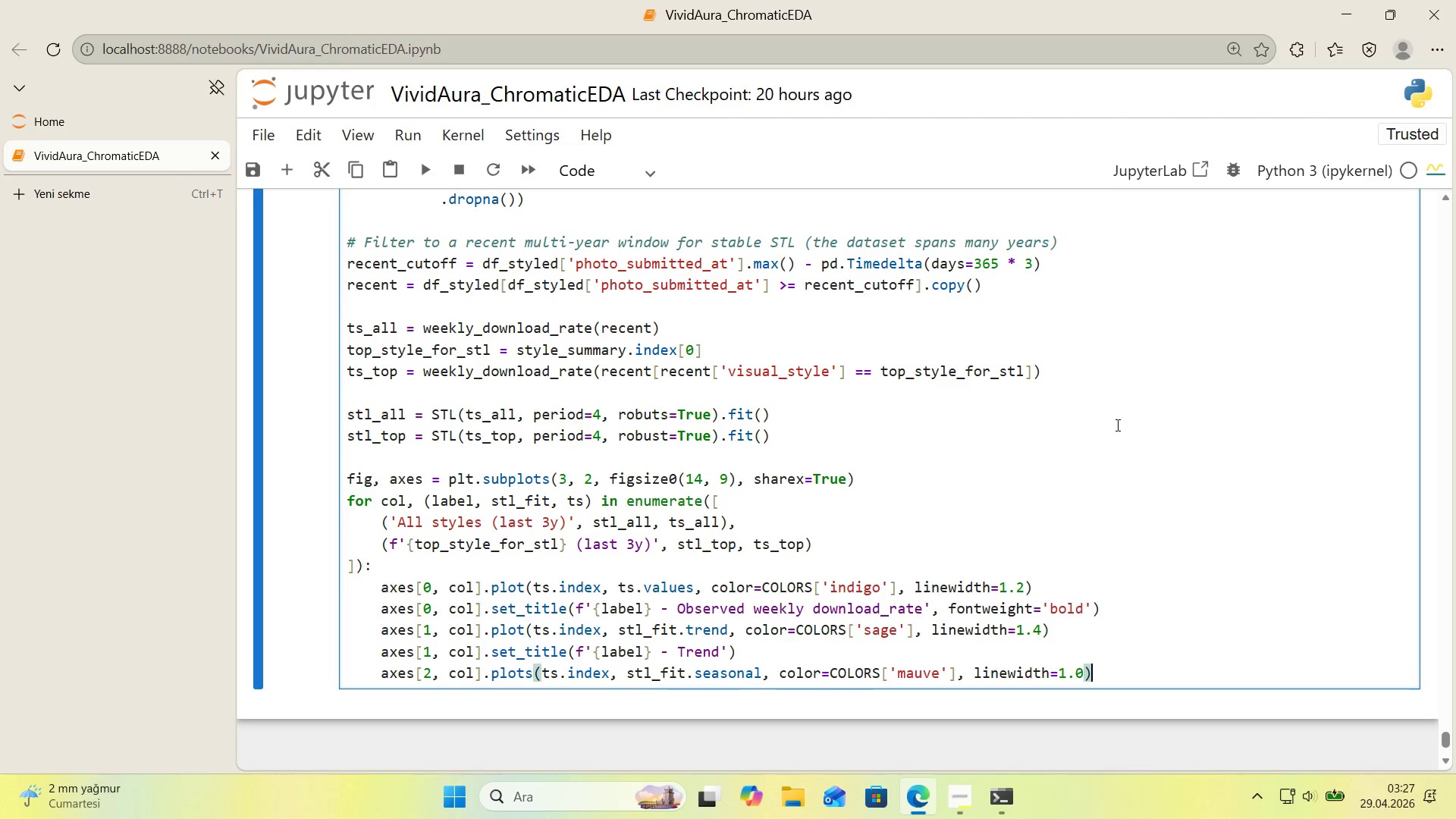 
key(ArrowRight)
 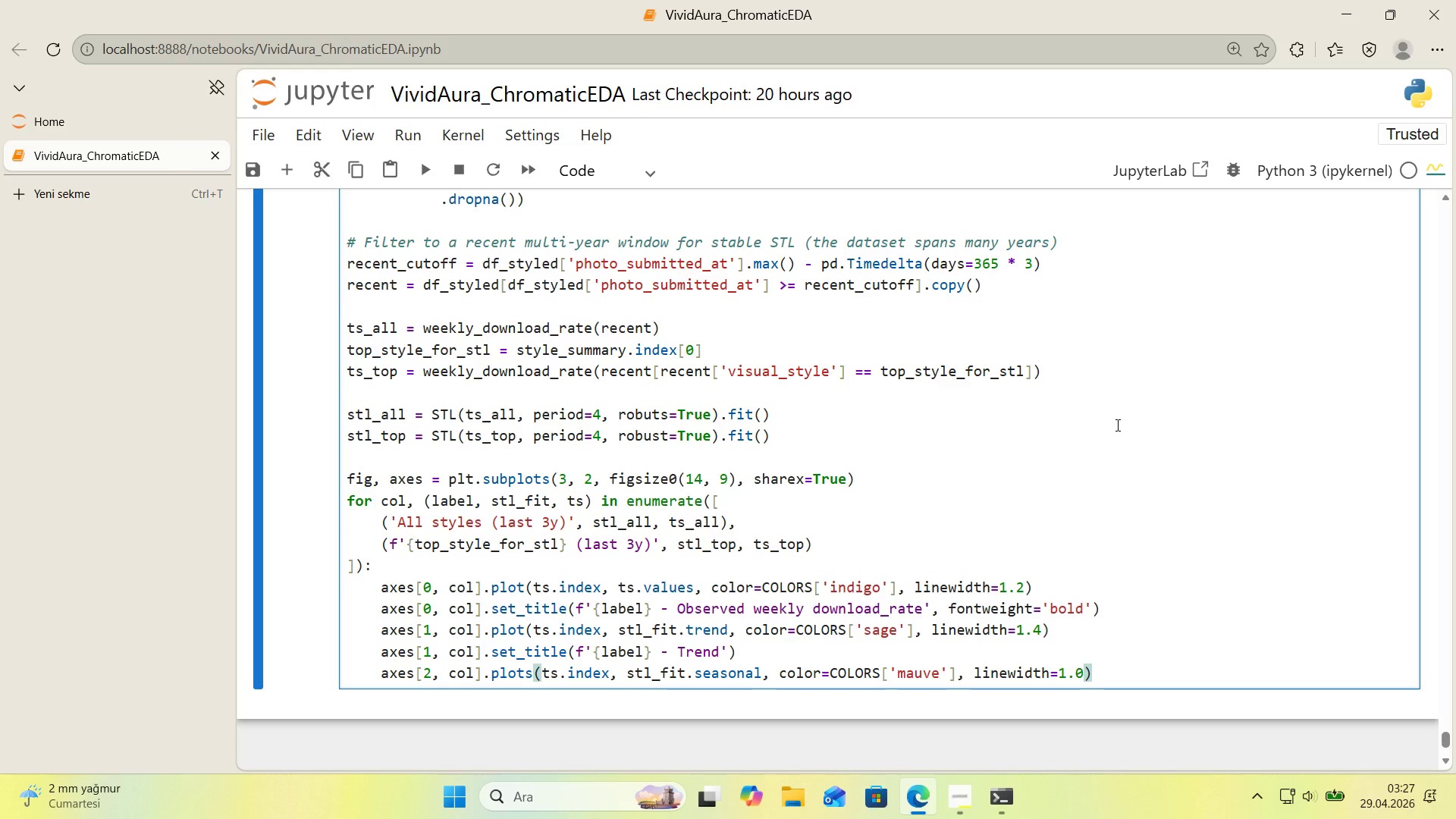 
key(Enter)
 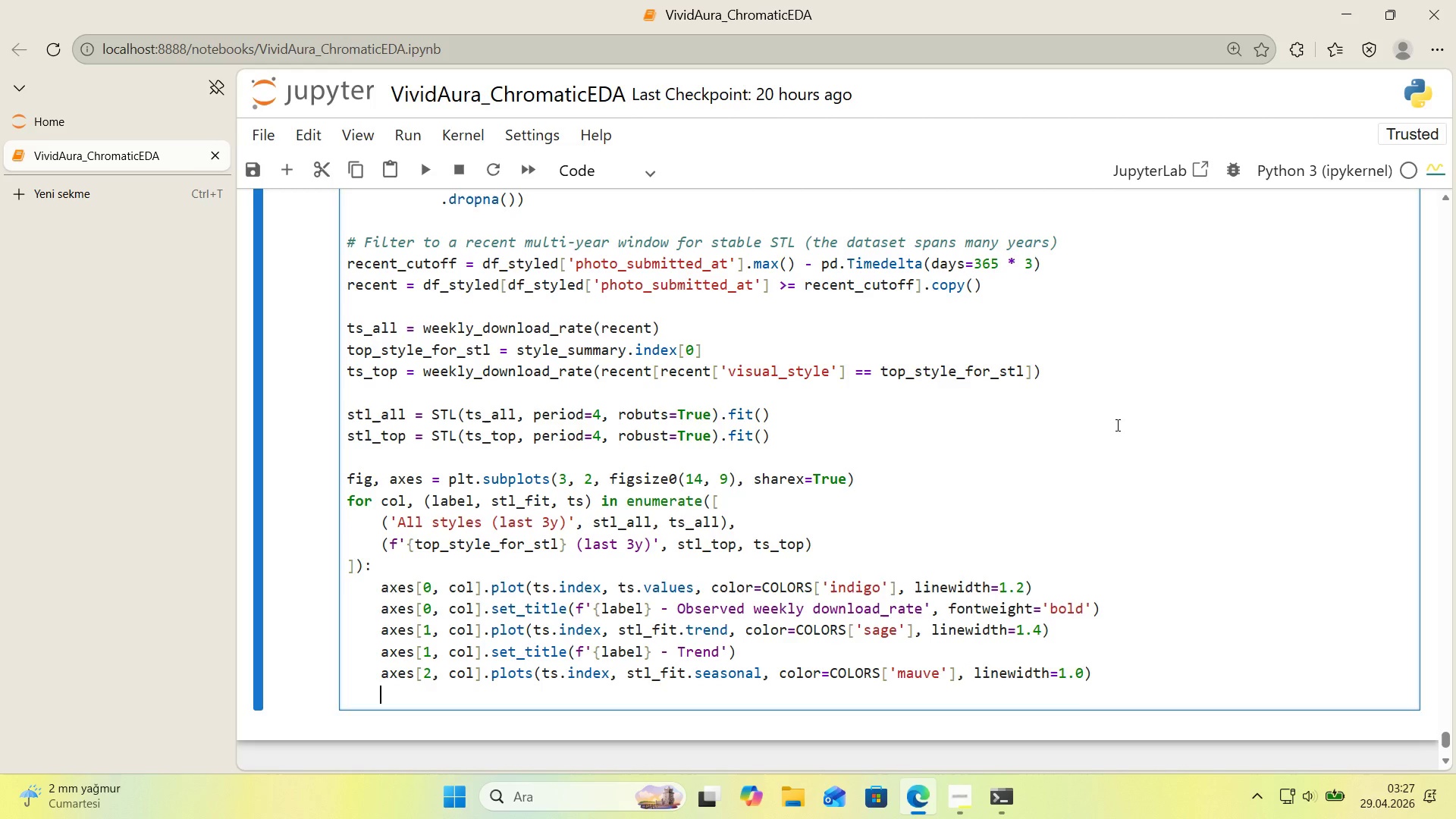 
type(axes)
 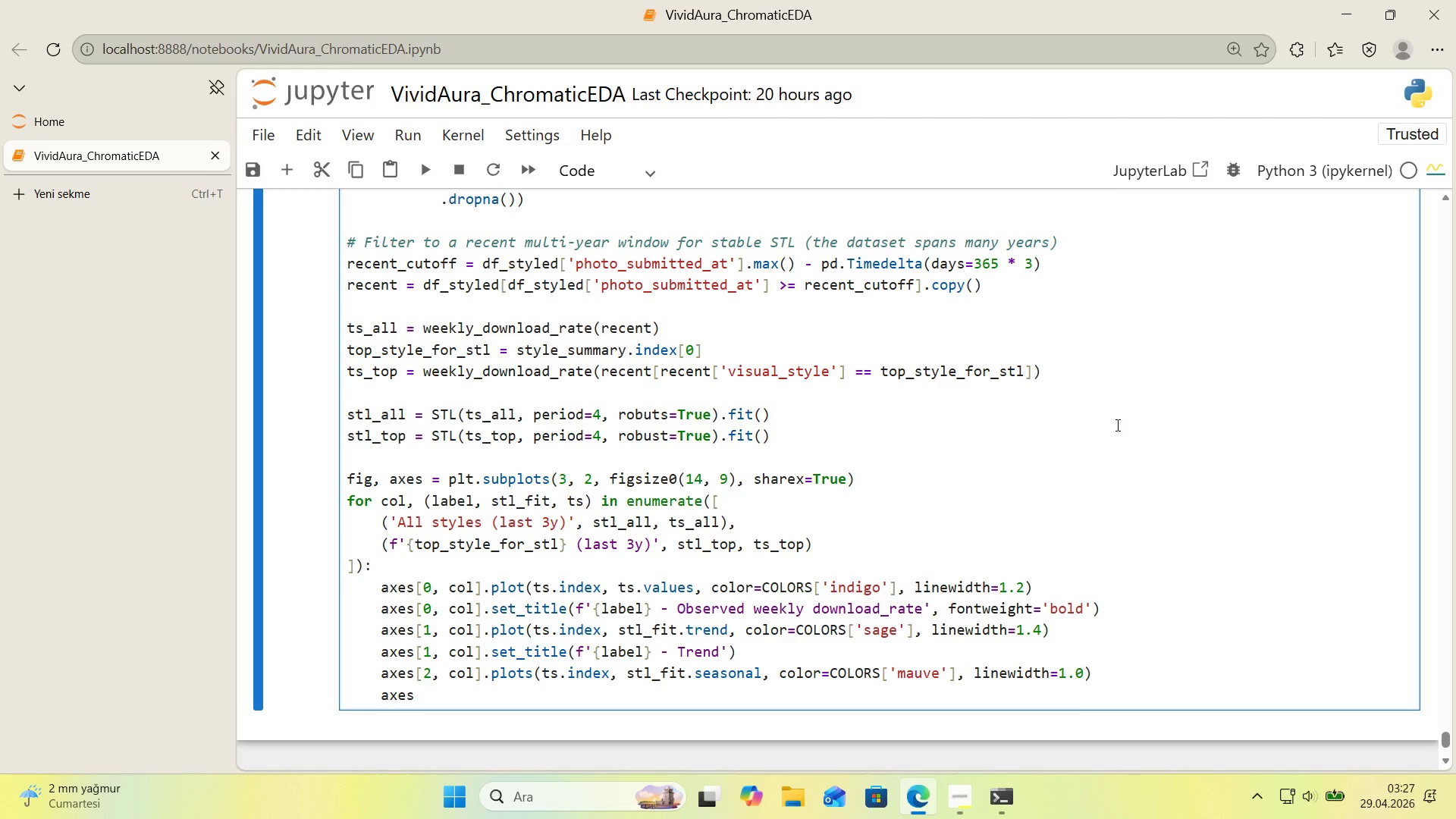 
key(Alt+Control+8)
 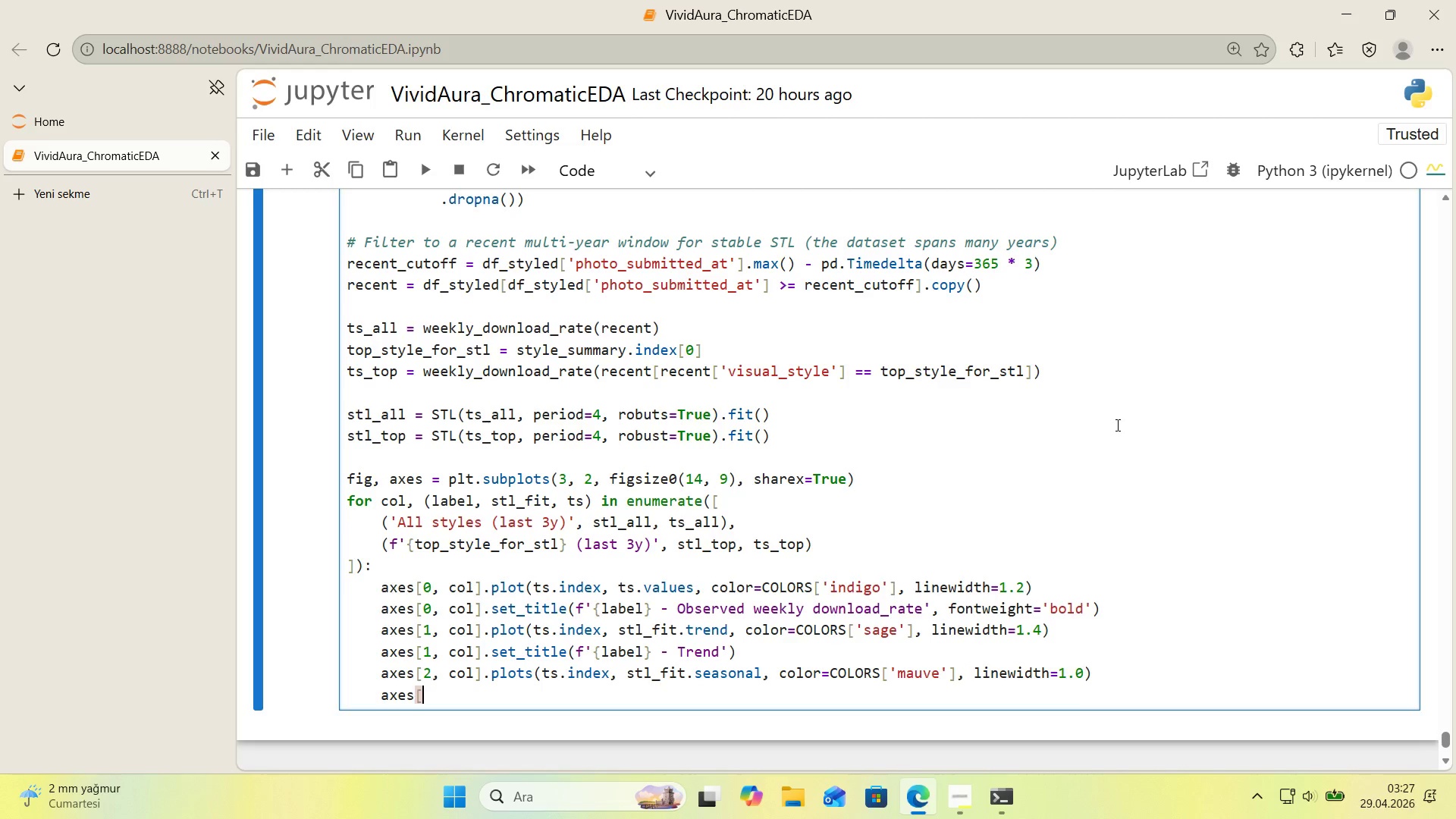 
key(Alt+Control+9)
 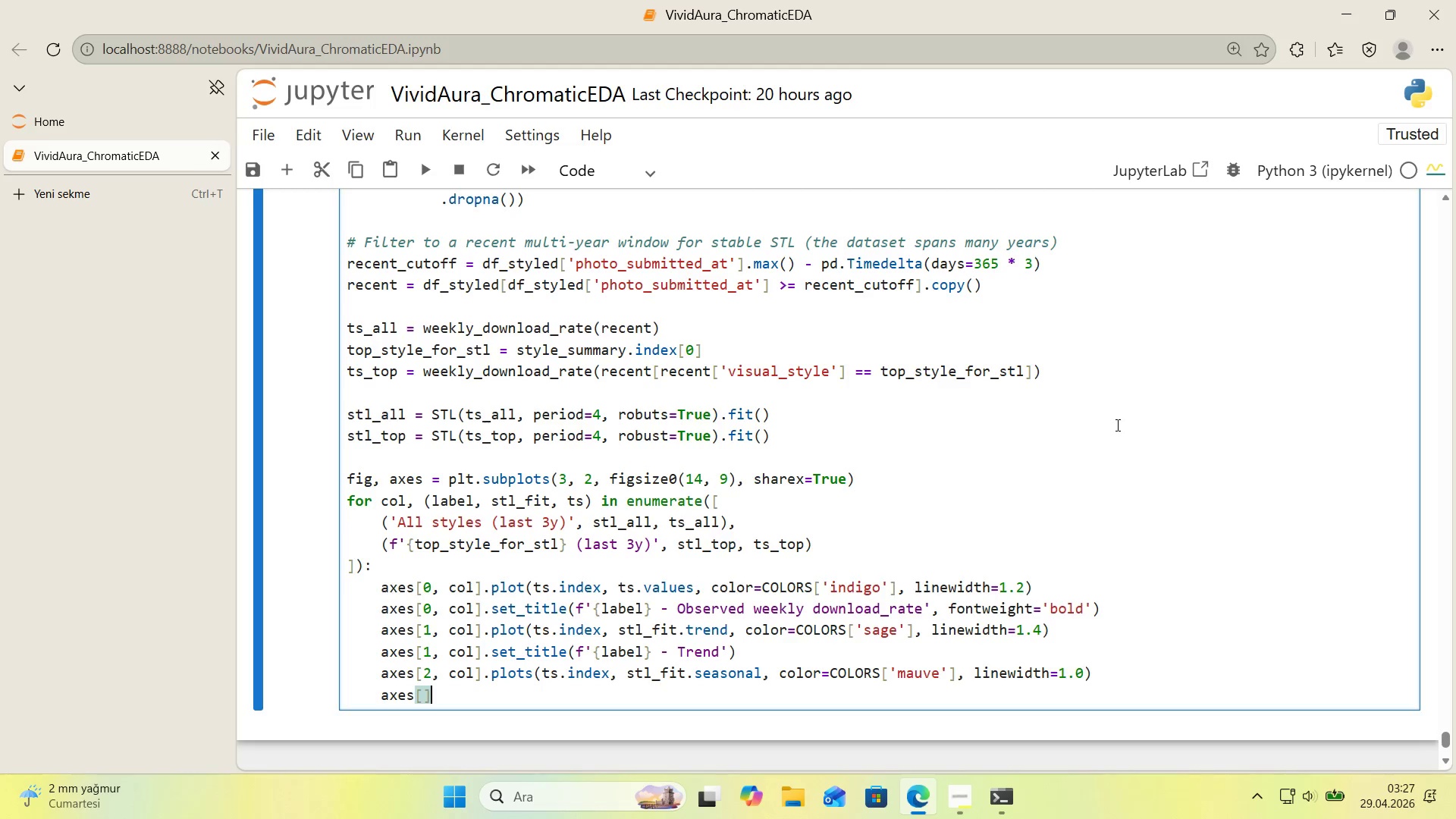 
key(ArrowLeft)
 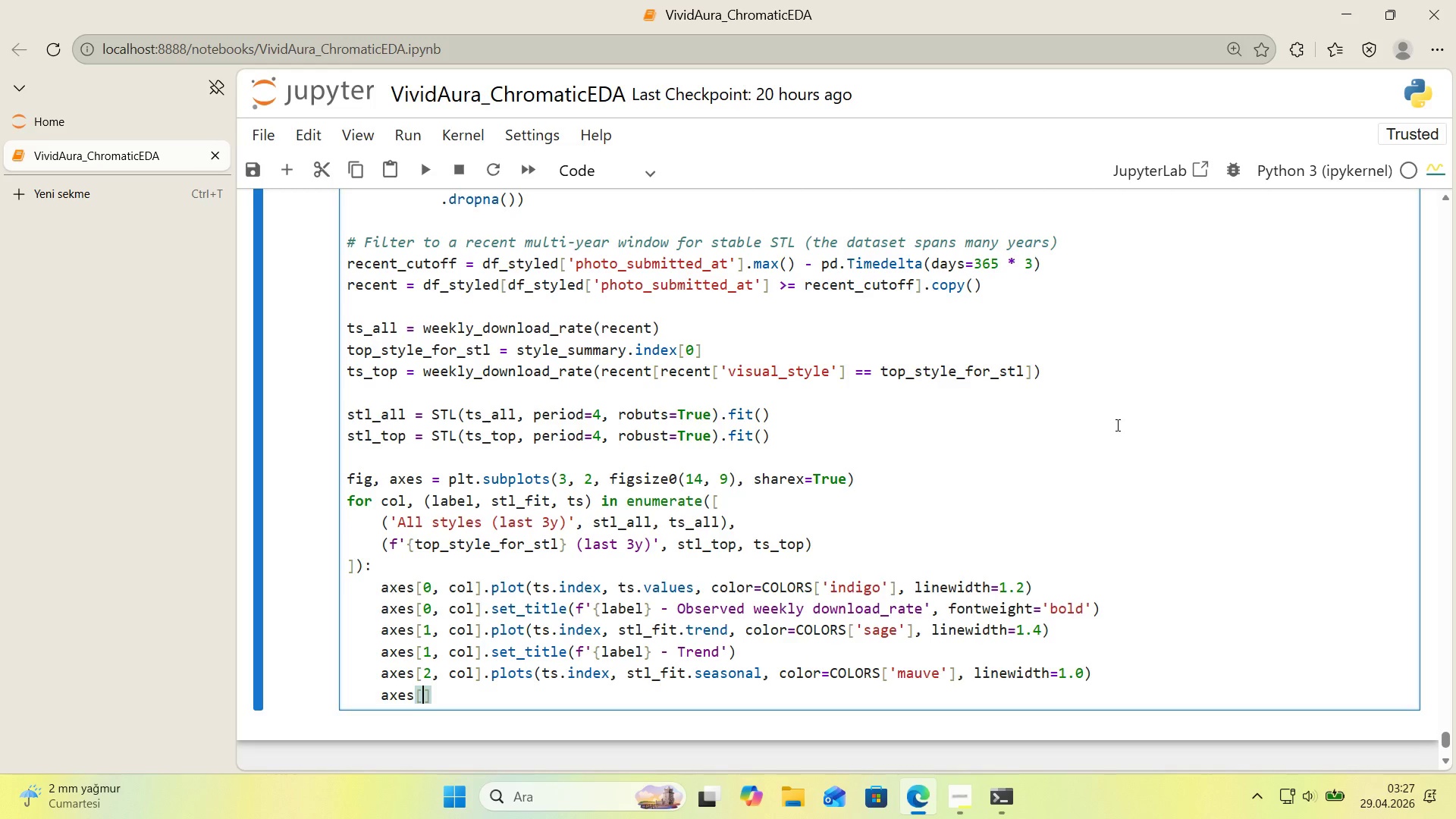 
key(2)
 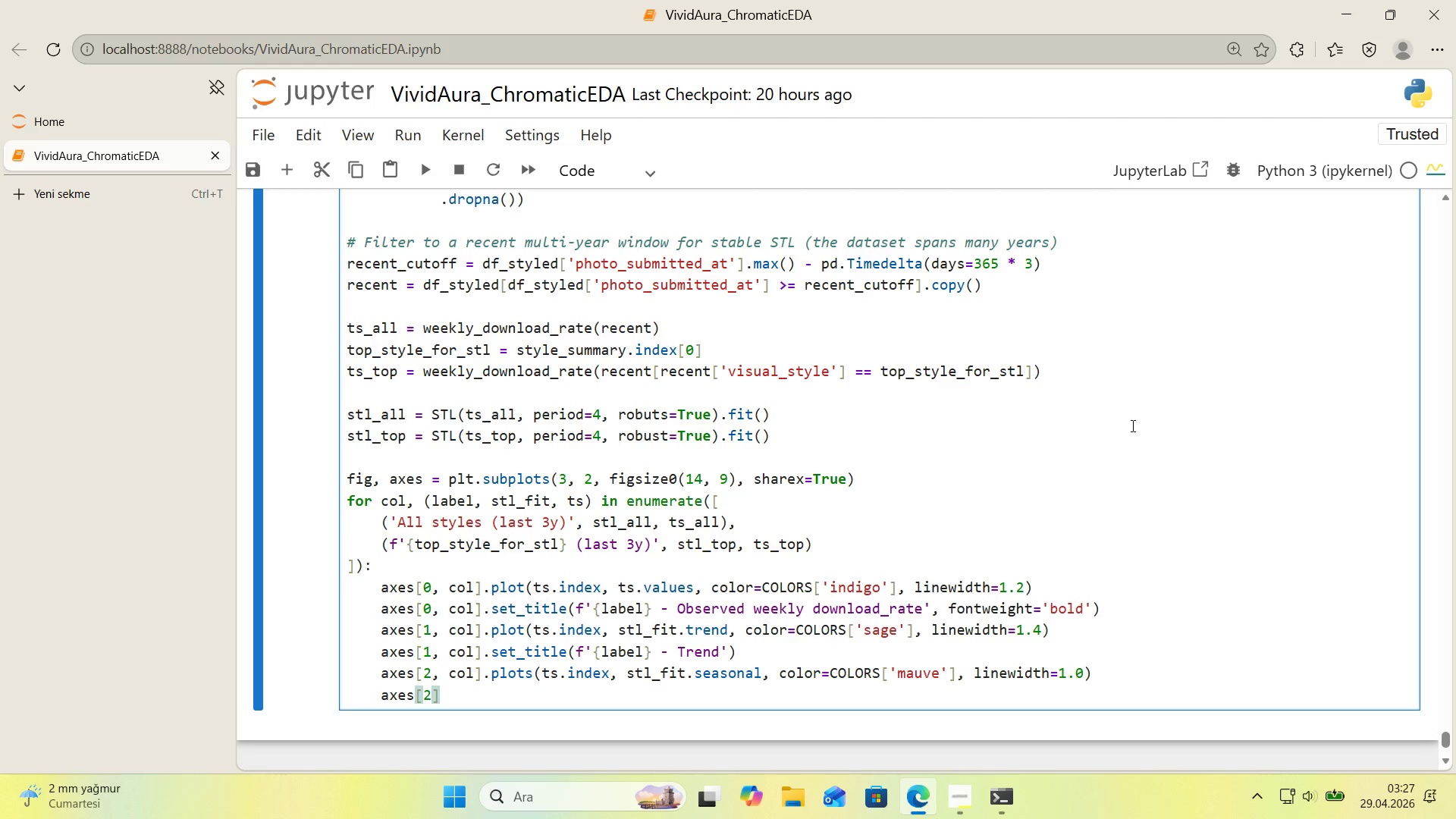 
scroll: coordinate [1094, 441], scroll_direction: down, amount: 1.0
 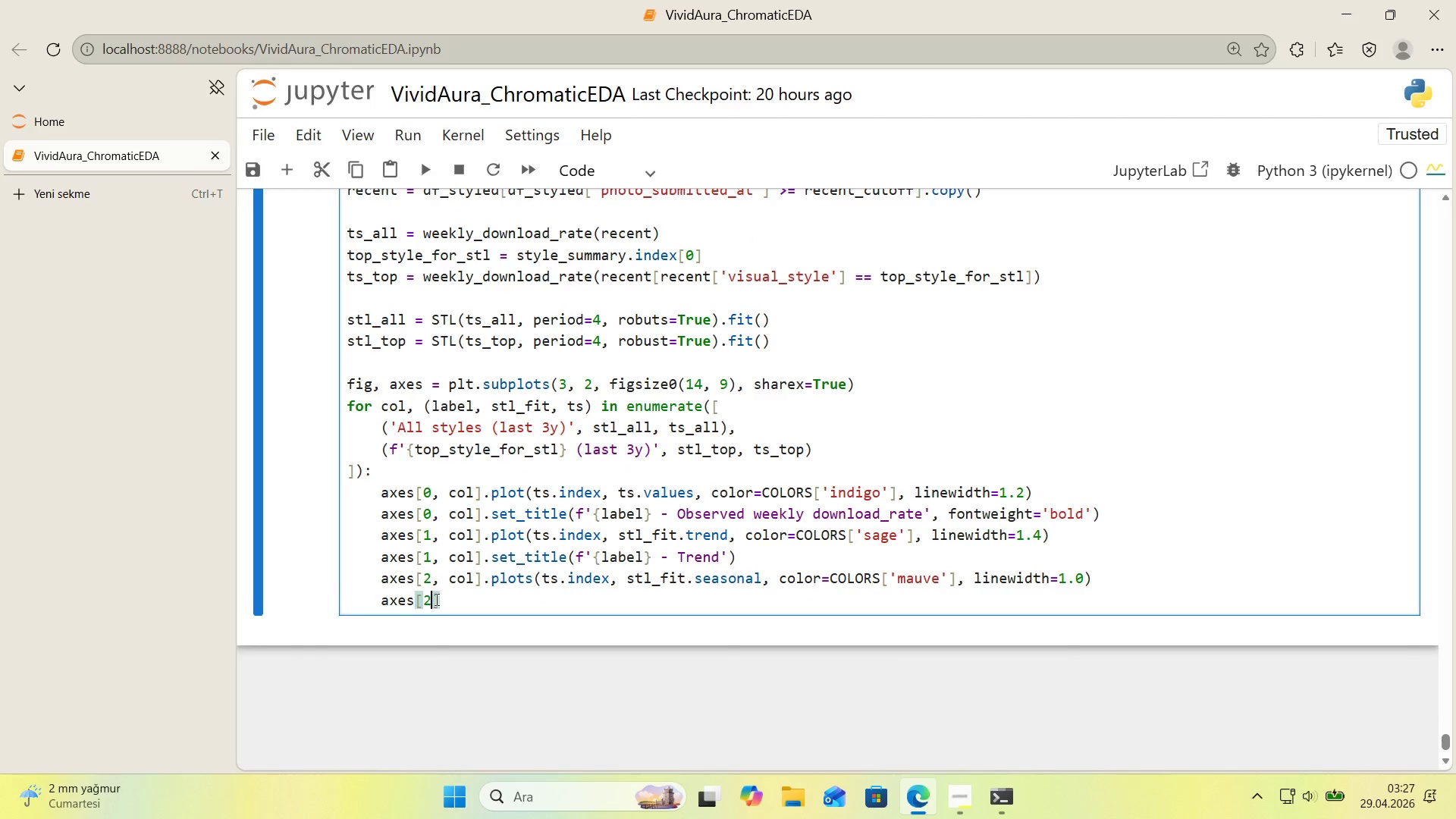 
left_click([435, 601])
 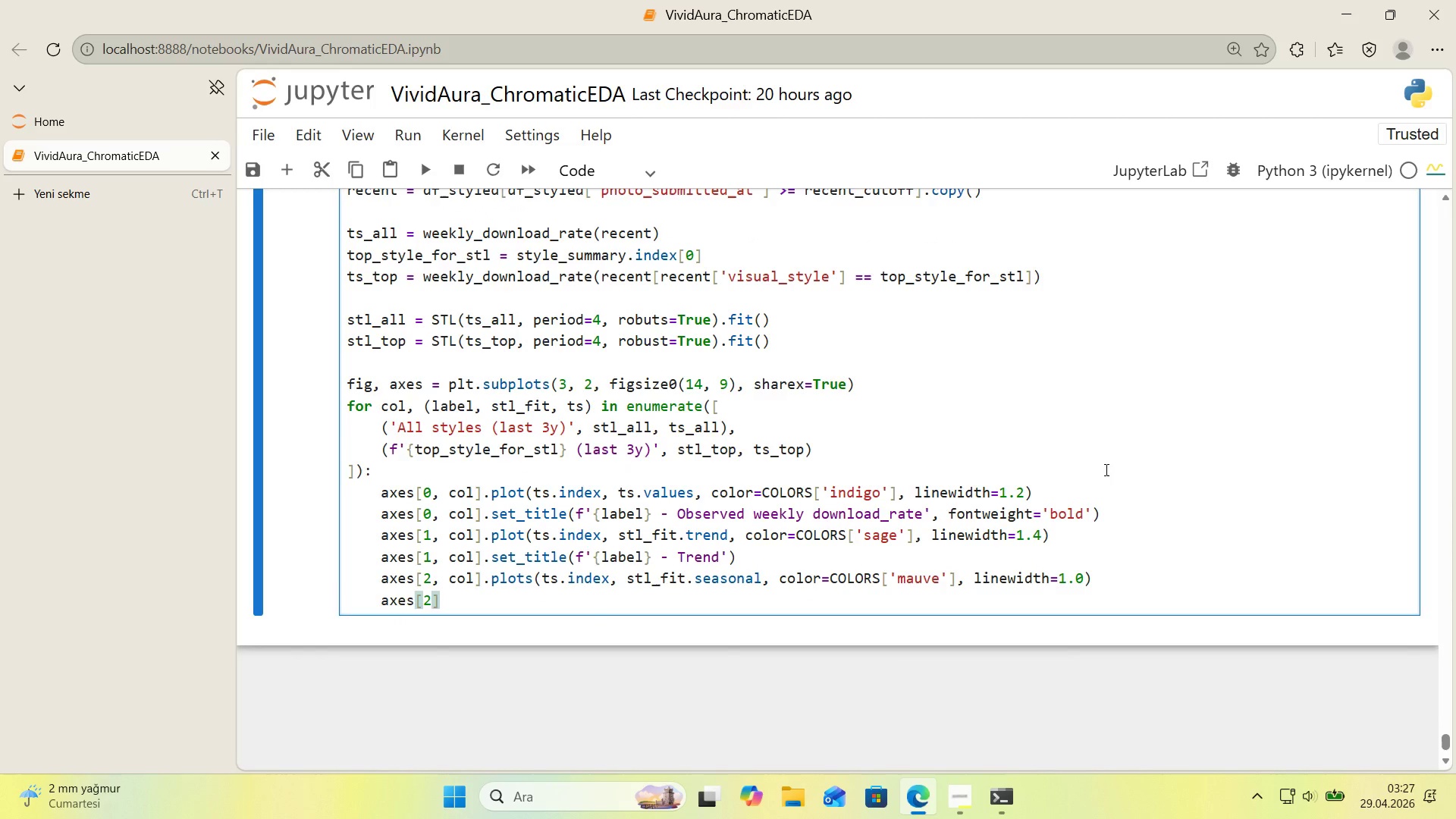 
type(, col)
 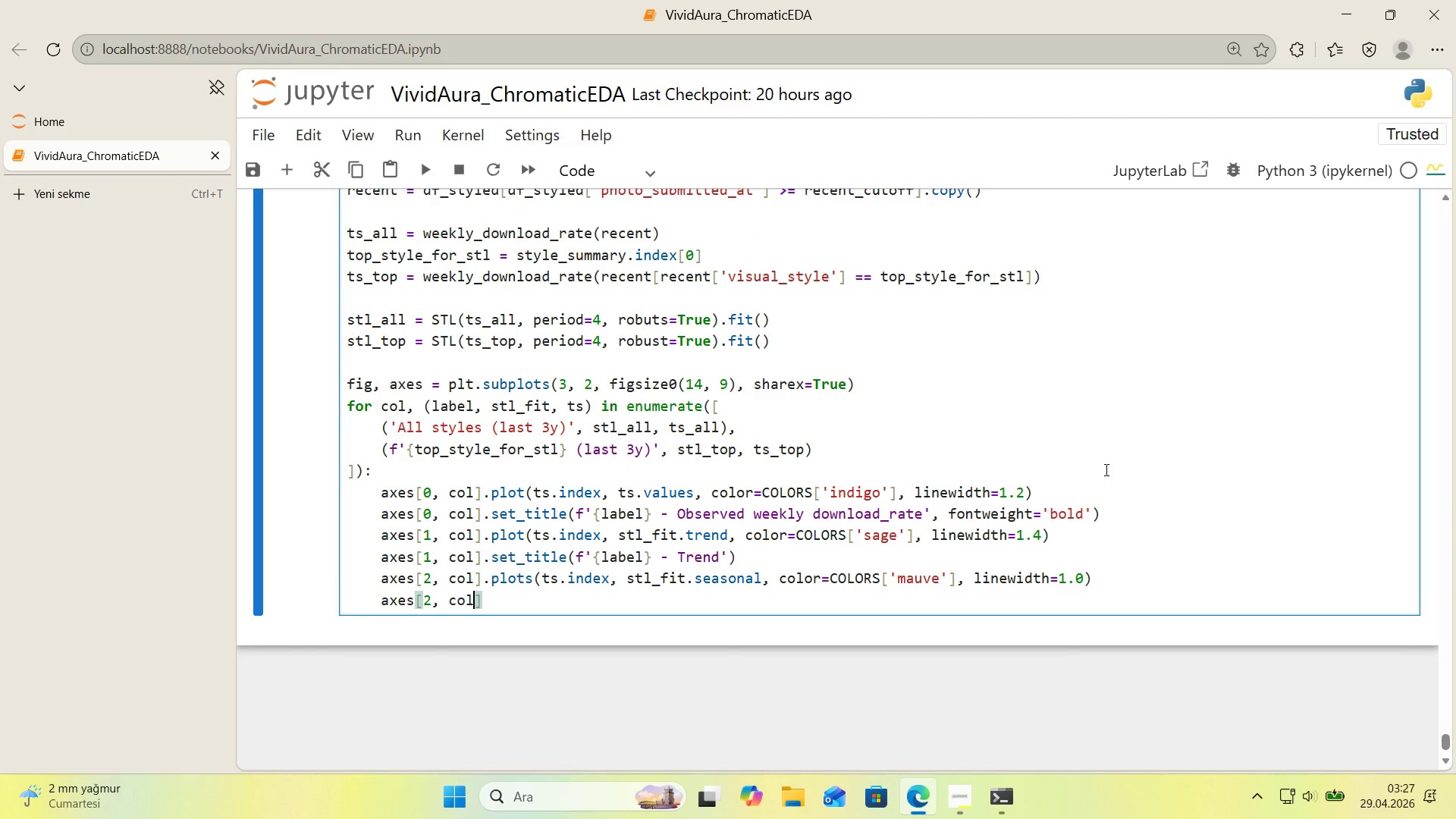 
key(ArrowRight)
 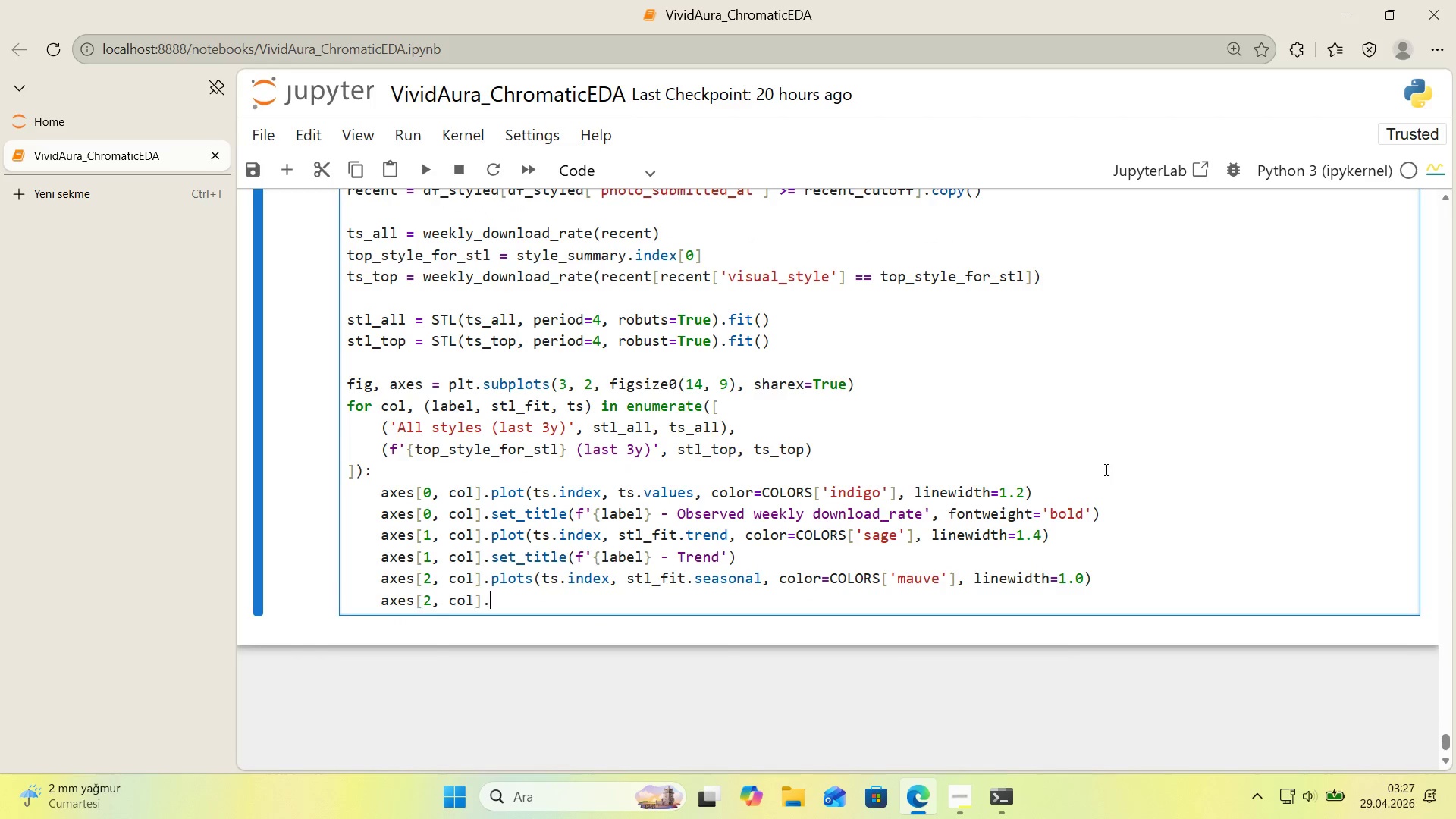 
type(.set)
 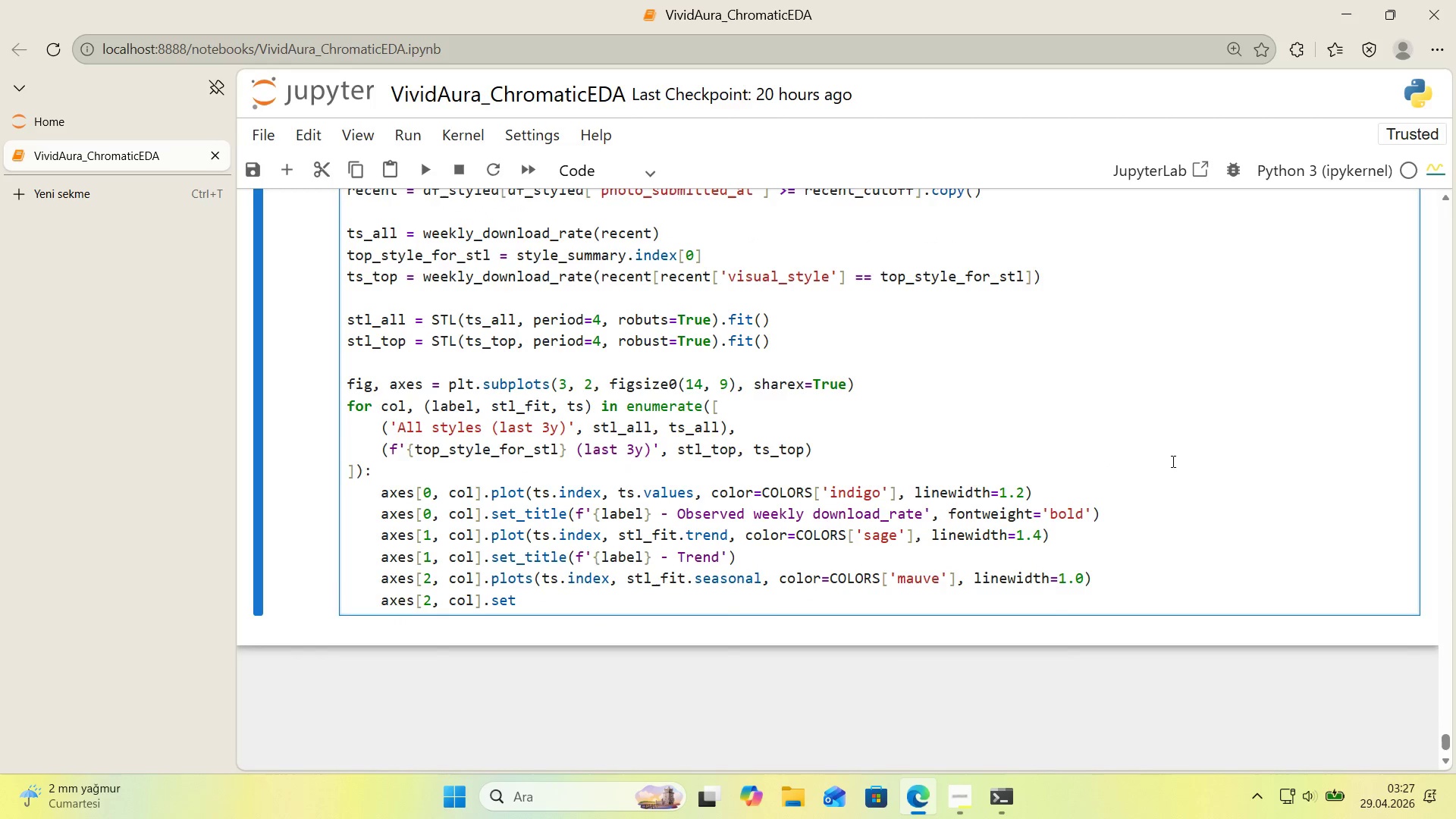 
left_click([953, 795])